 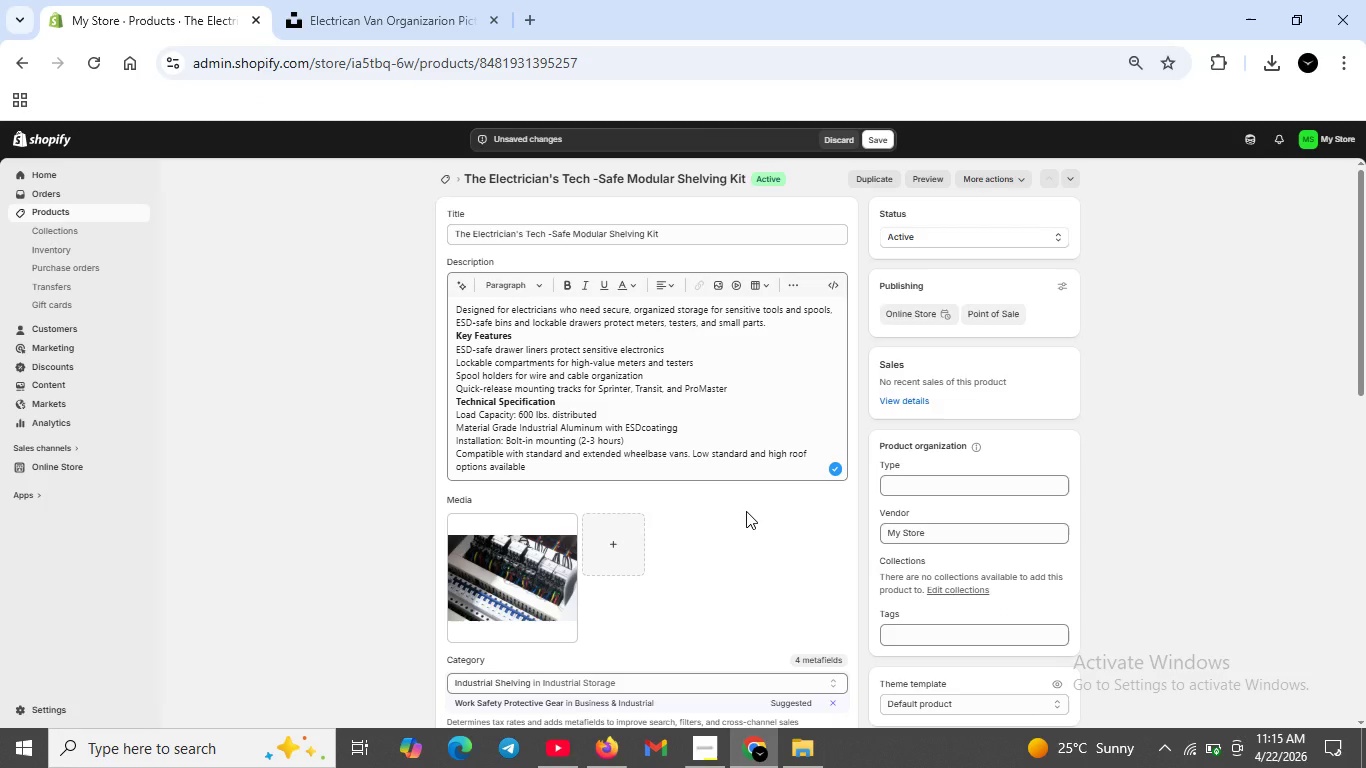 
scroll: coordinate [722, 566], scroll_direction: none, amount: 0.0
 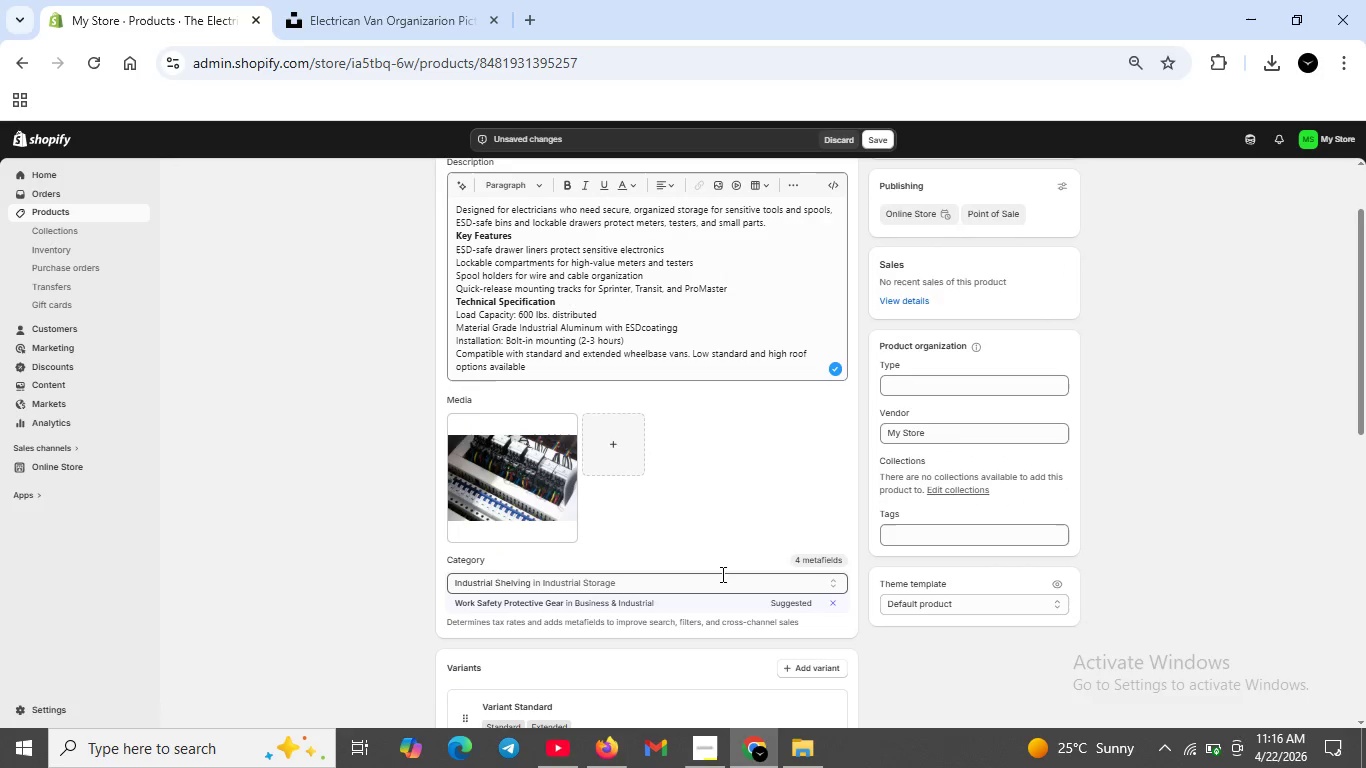 
wait(6.54)
 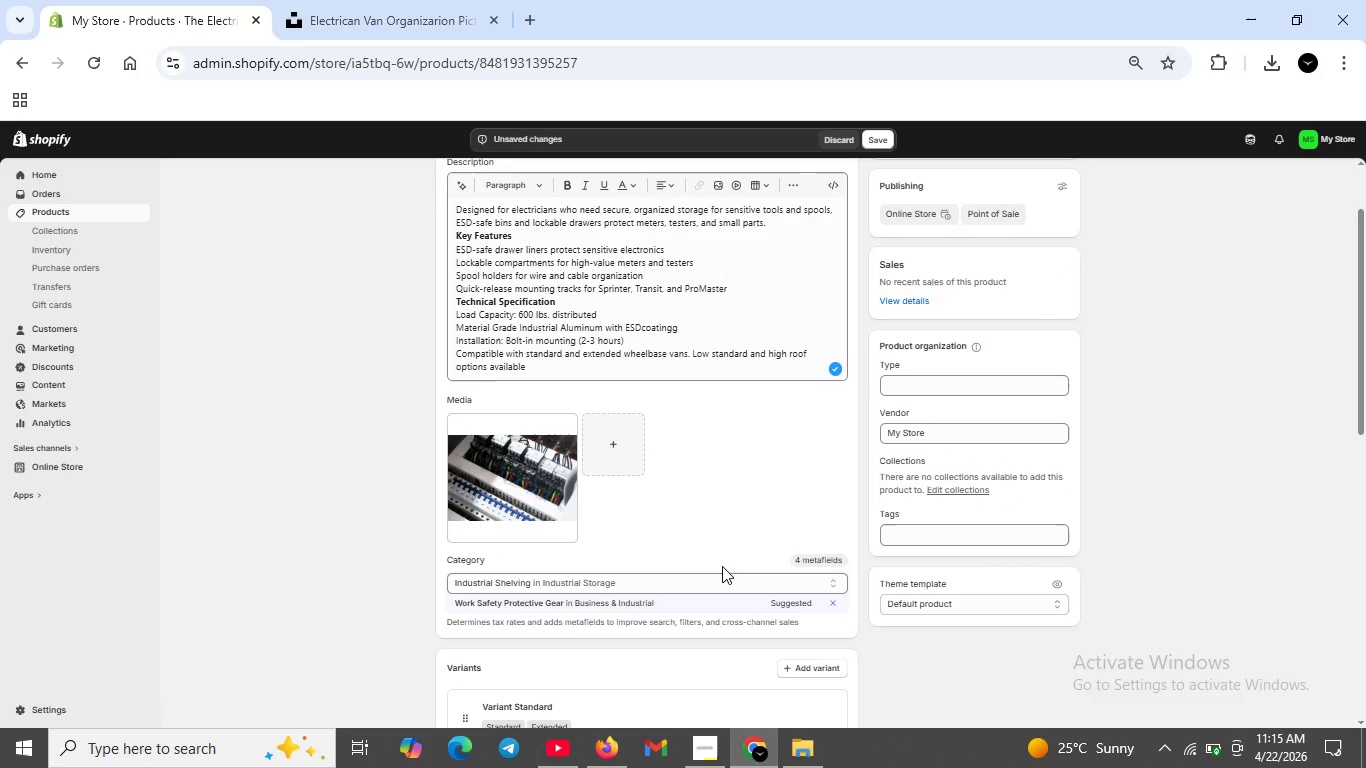 
scroll: coordinate [709, 624], scroll_direction: down, amount: 7.0
 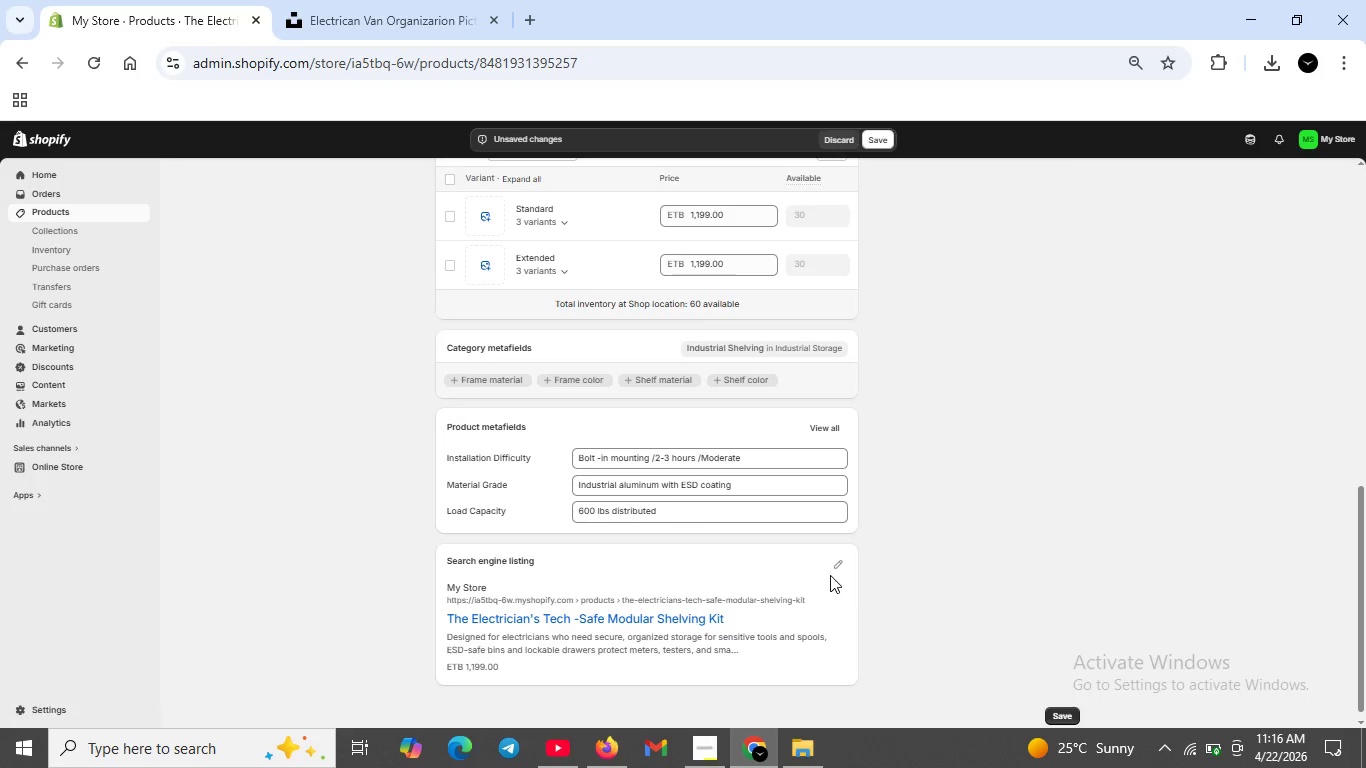 
left_click([830, 573])
 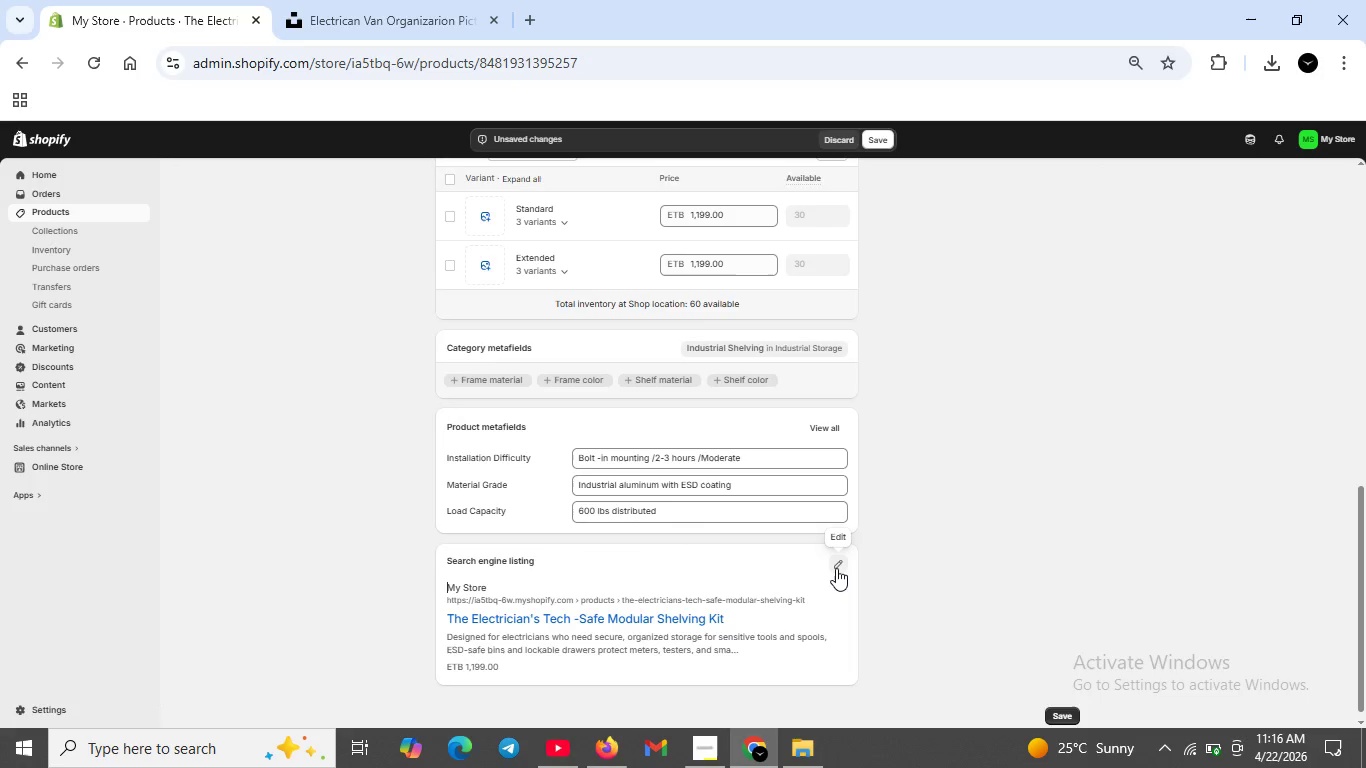 
left_click([834, 568])
 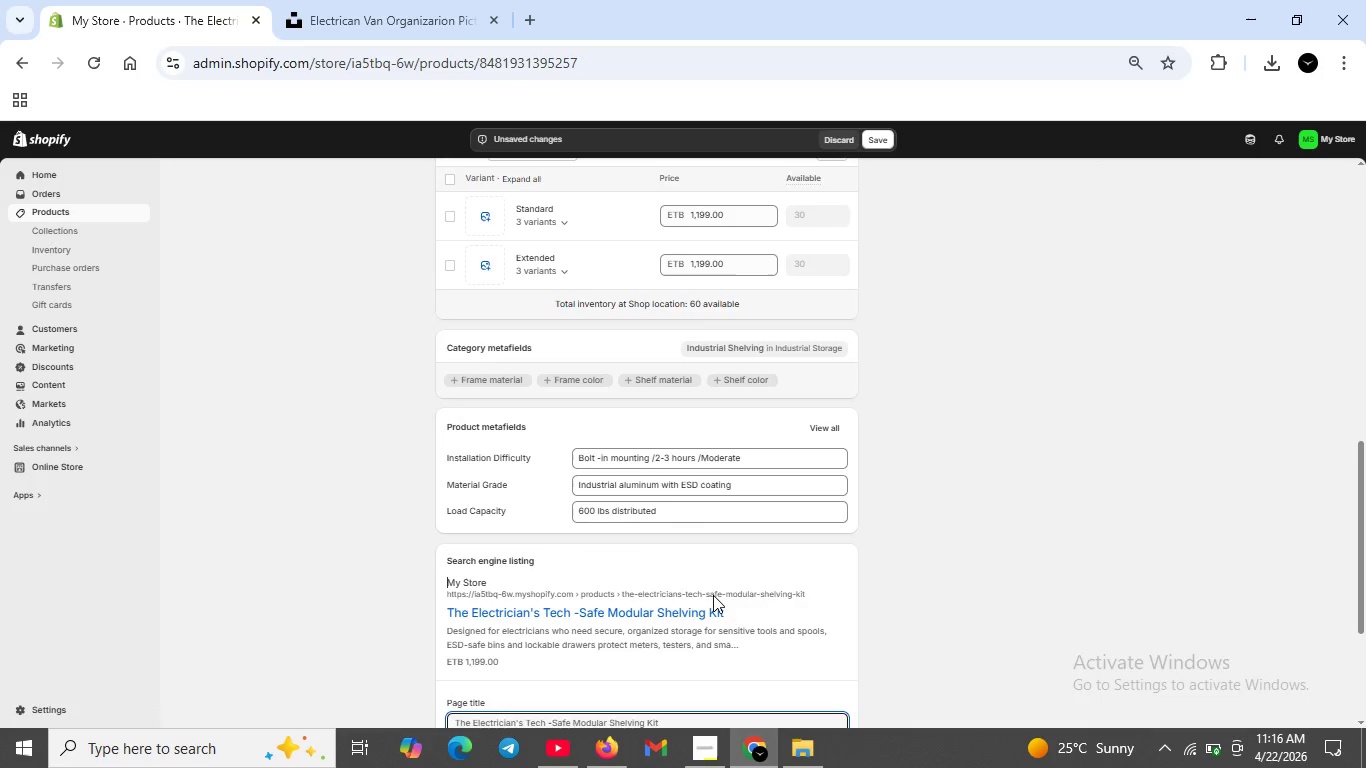 
scroll: coordinate [713, 595], scroll_direction: down, amount: 2.0
 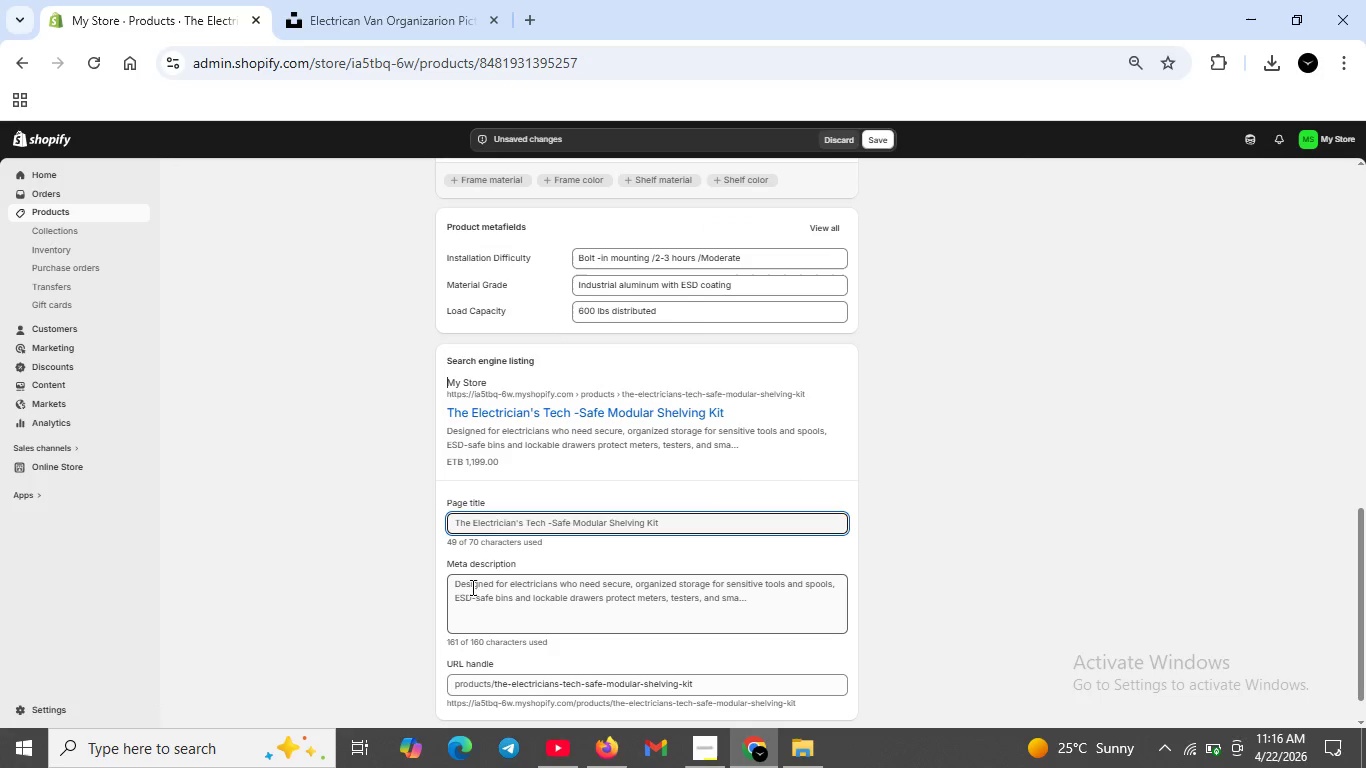 
left_click_drag(start_coordinate=[471, 586], to_coordinate=[477, 586])
 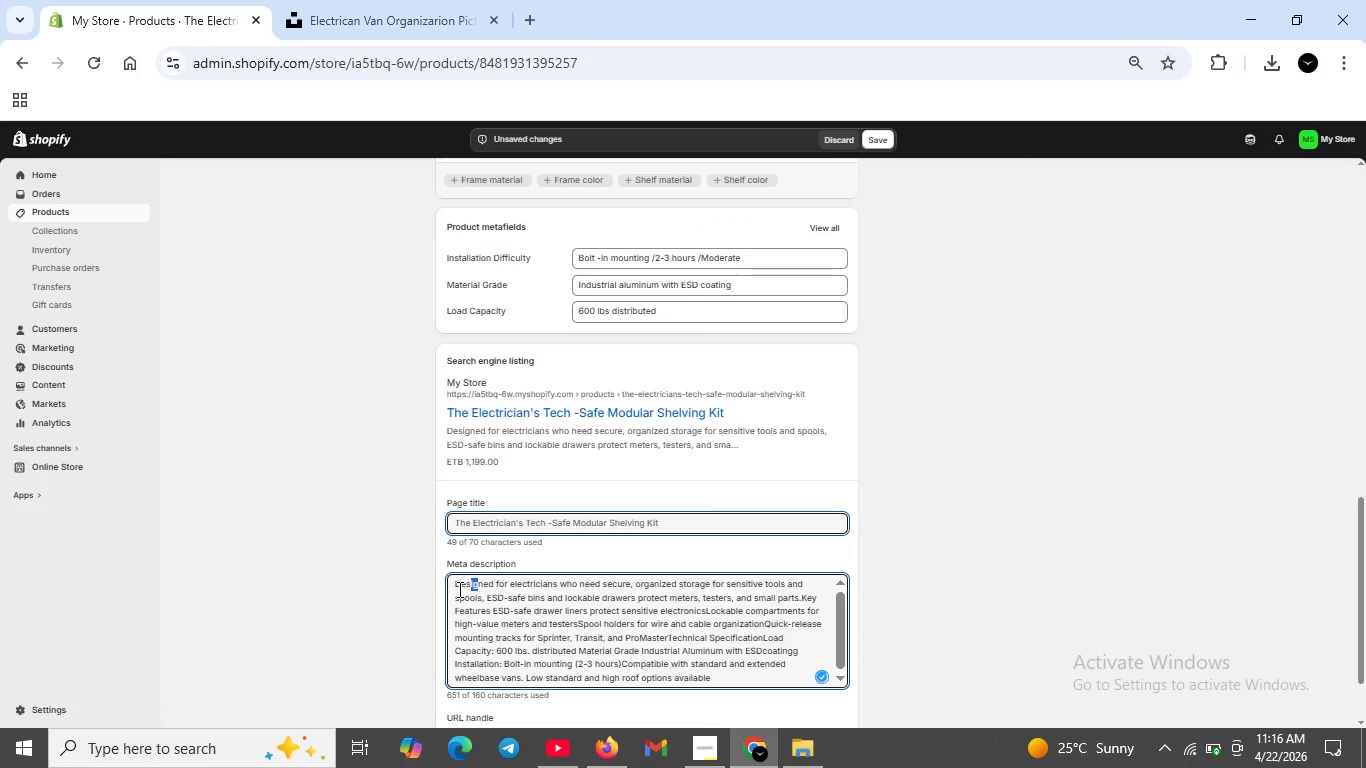 
left_click_drag(start_coordinate=[457, 589], to_coordinate=[716, 689])
 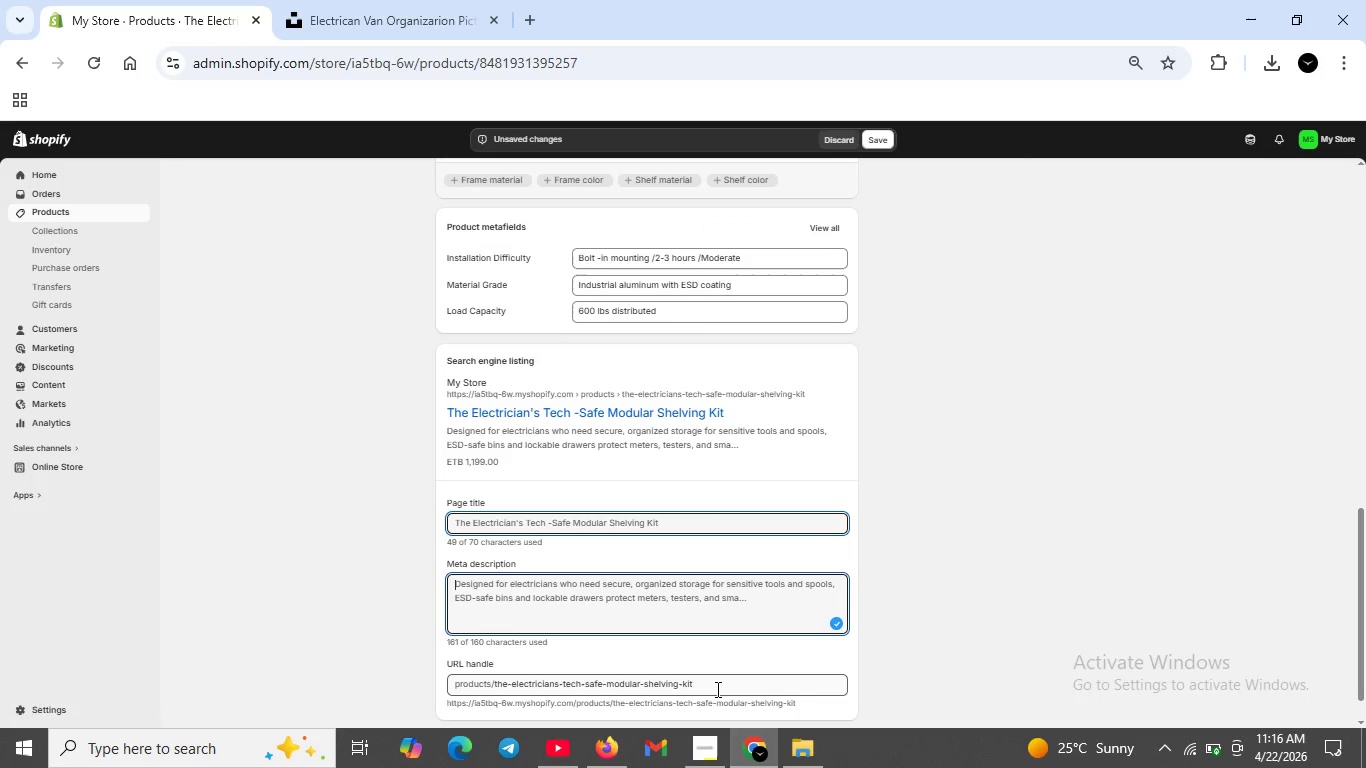 
key(Backspace)
type(ESDsafe modular shelc)
key(Backspace)
type(ving for electri)
 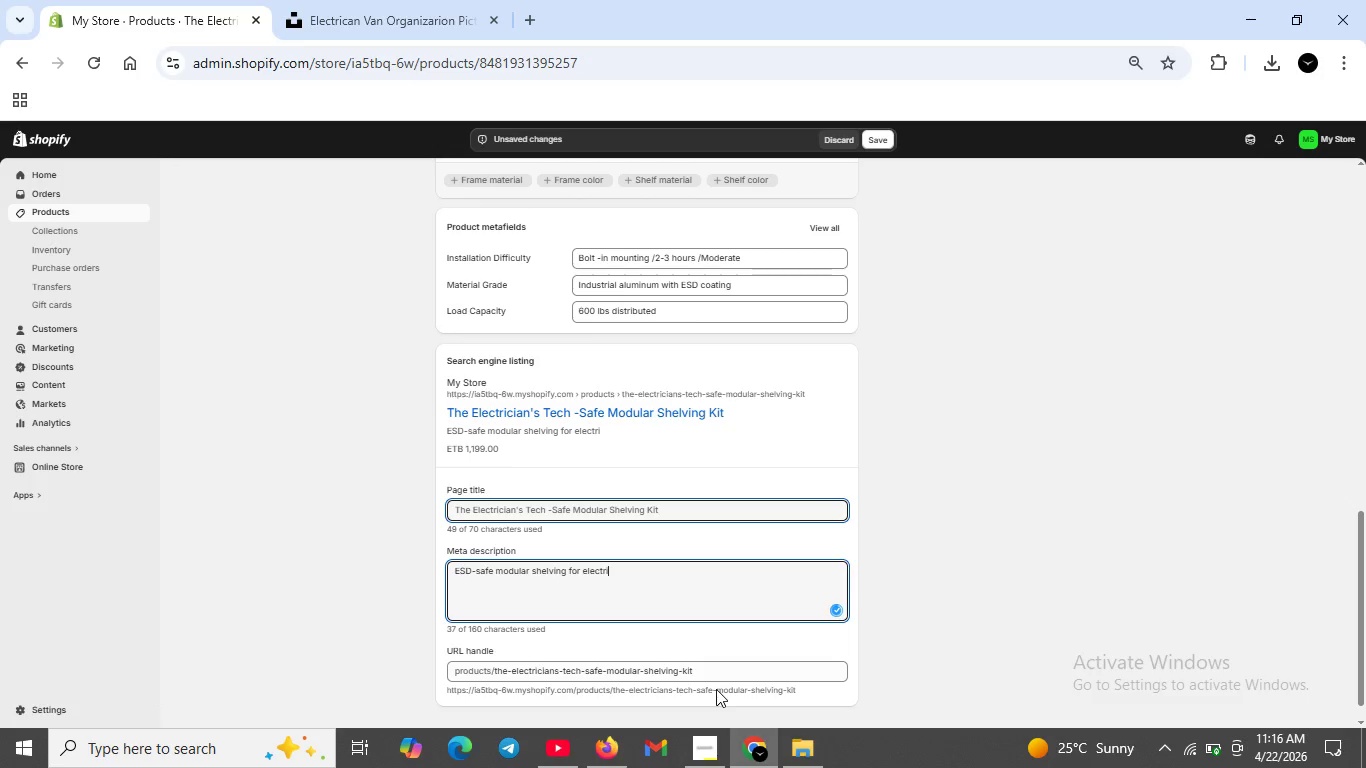 
key(Backspace)
type(icians.Fits s)
key(Backspace)
type(Sprinter ,Transit ,ProMaster,)
key(Backspace)
type(. 600 lb capacity .Lockable c)
key(Backspace)
type(comparatmenrs fr)
key(Backspace)
type(for m)
 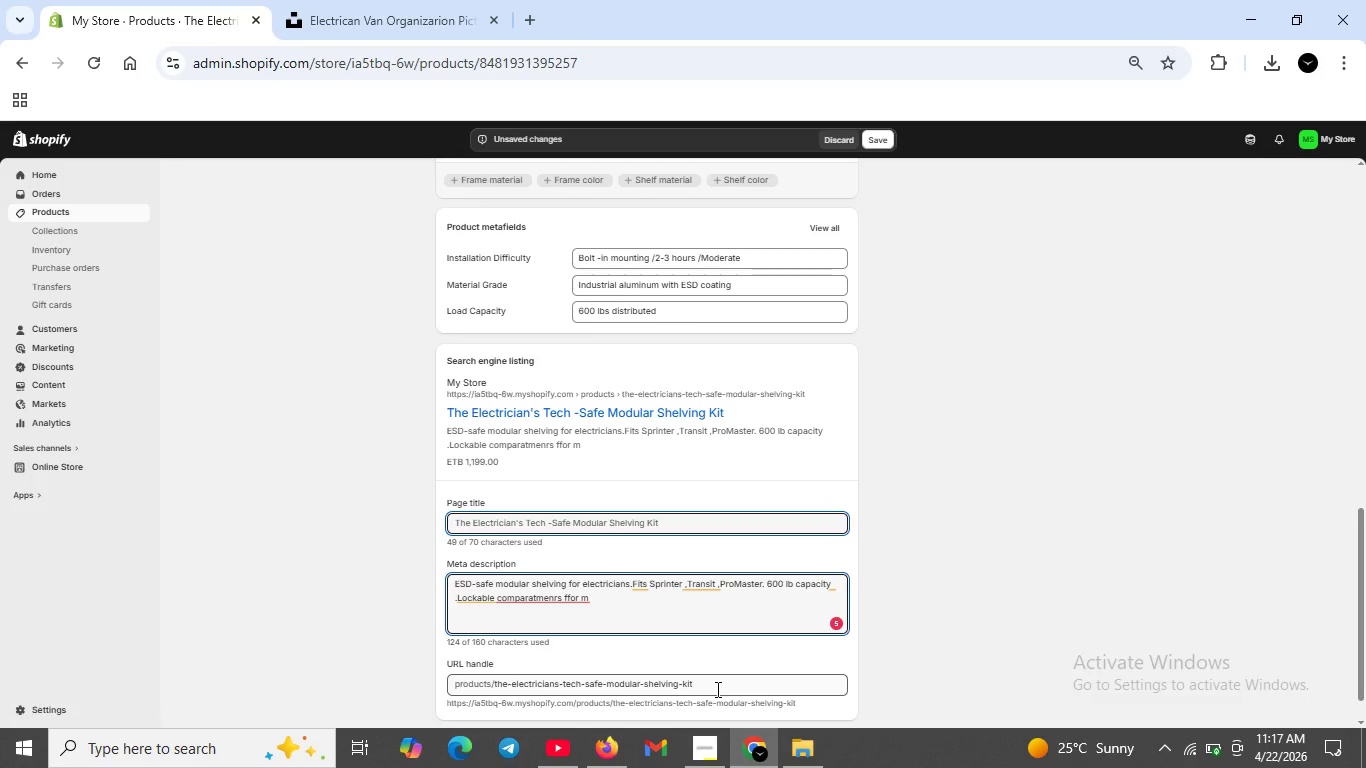 
key(Backspace)
key(Backspace)
key(Backspace)
key(Backspace)
key(Backspace)
key(Backspace)
key(Backspace)
key(Backspace)
key(Backspace)
type(ts for meters and testers.)
 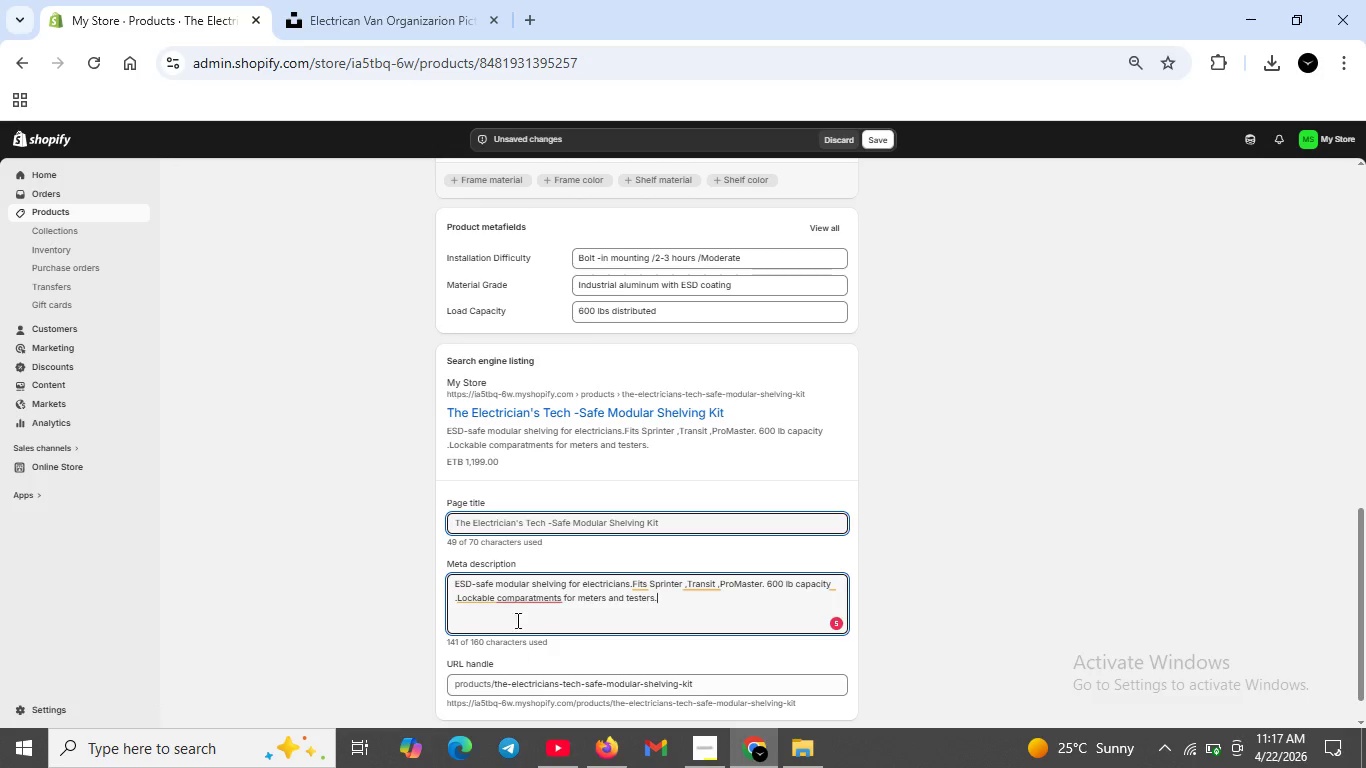 
left_click([518, 605])
 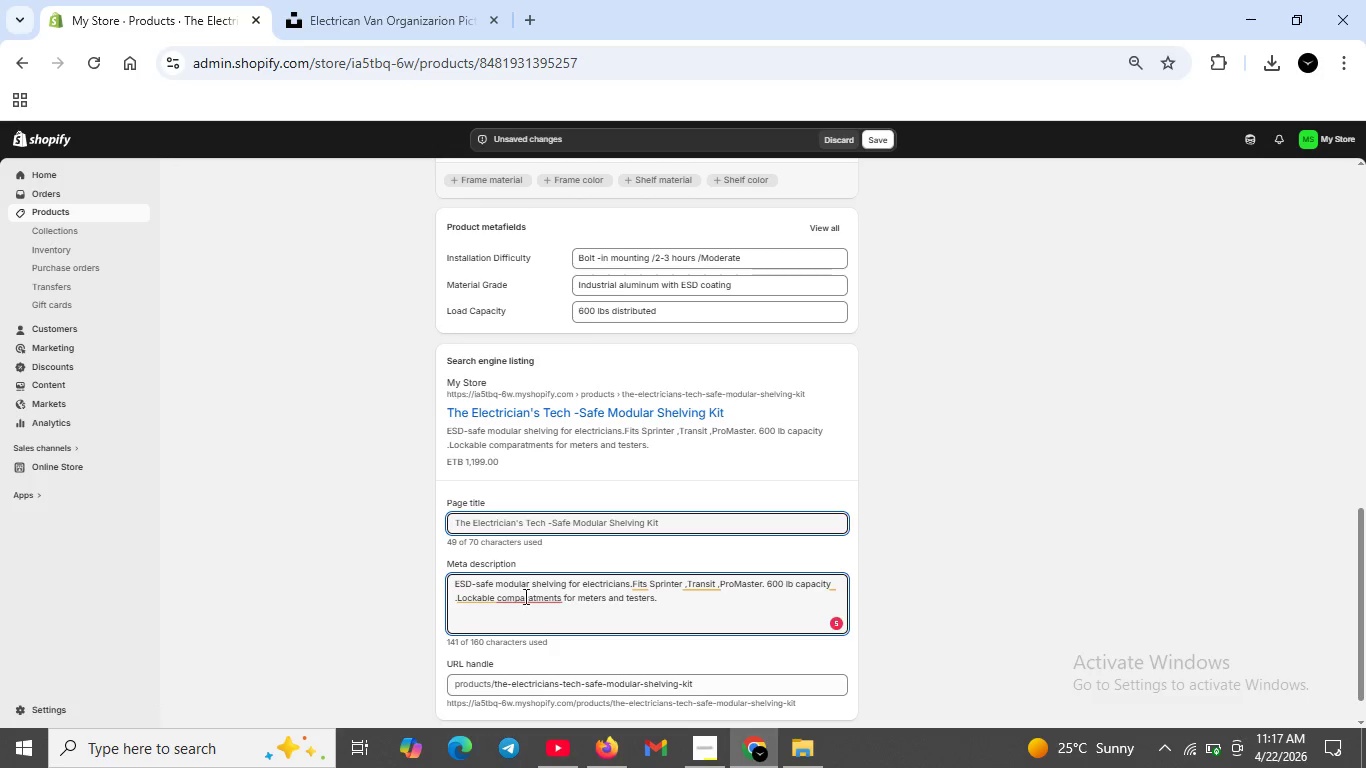 
left_click([524, 598])
 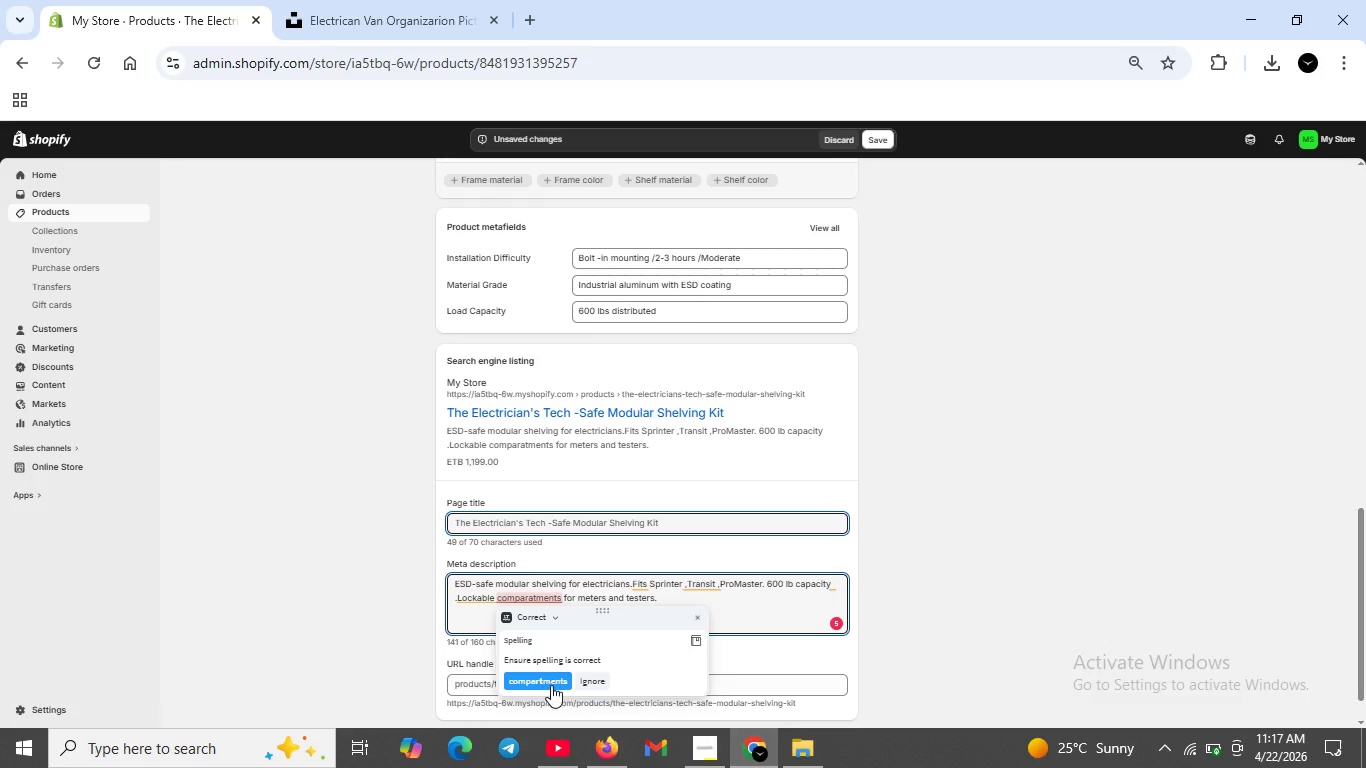 
left_click([551, 686])
 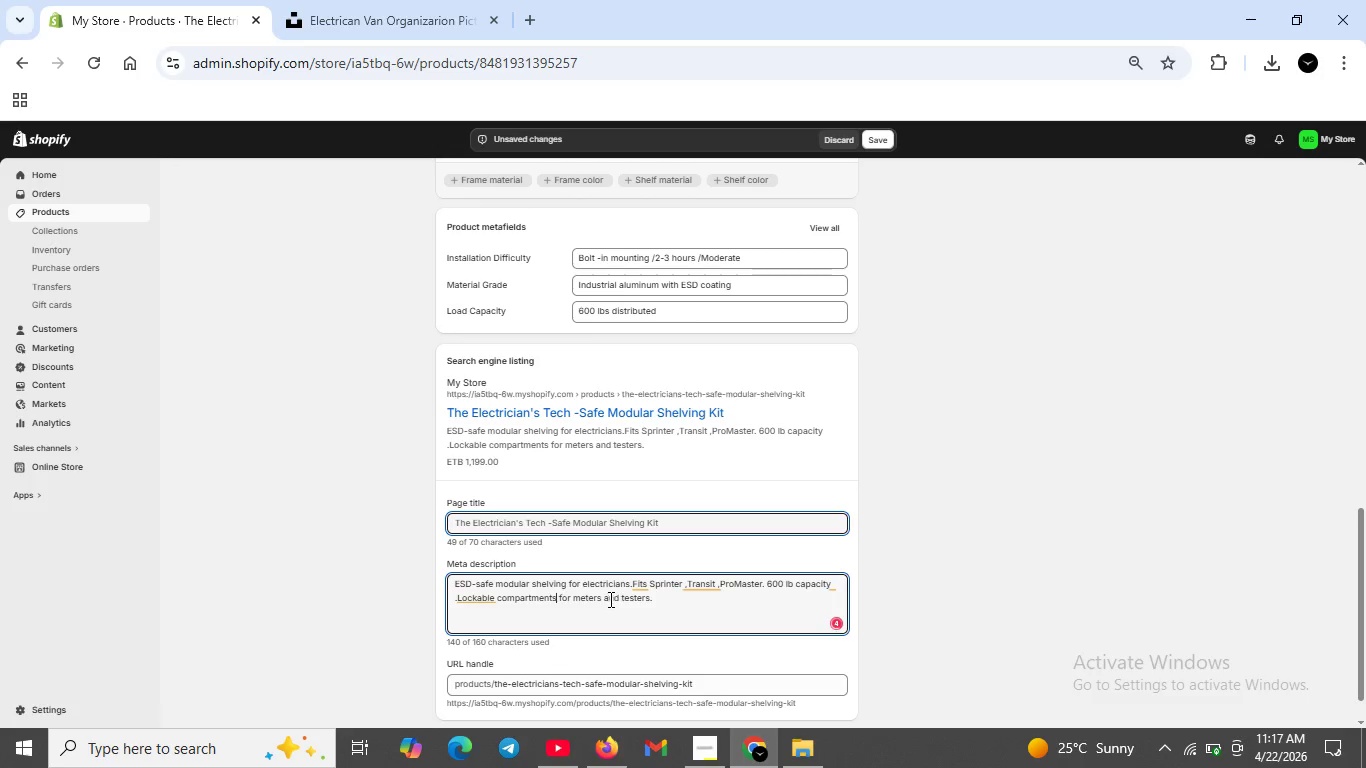 
mouse_move([642, 611])
 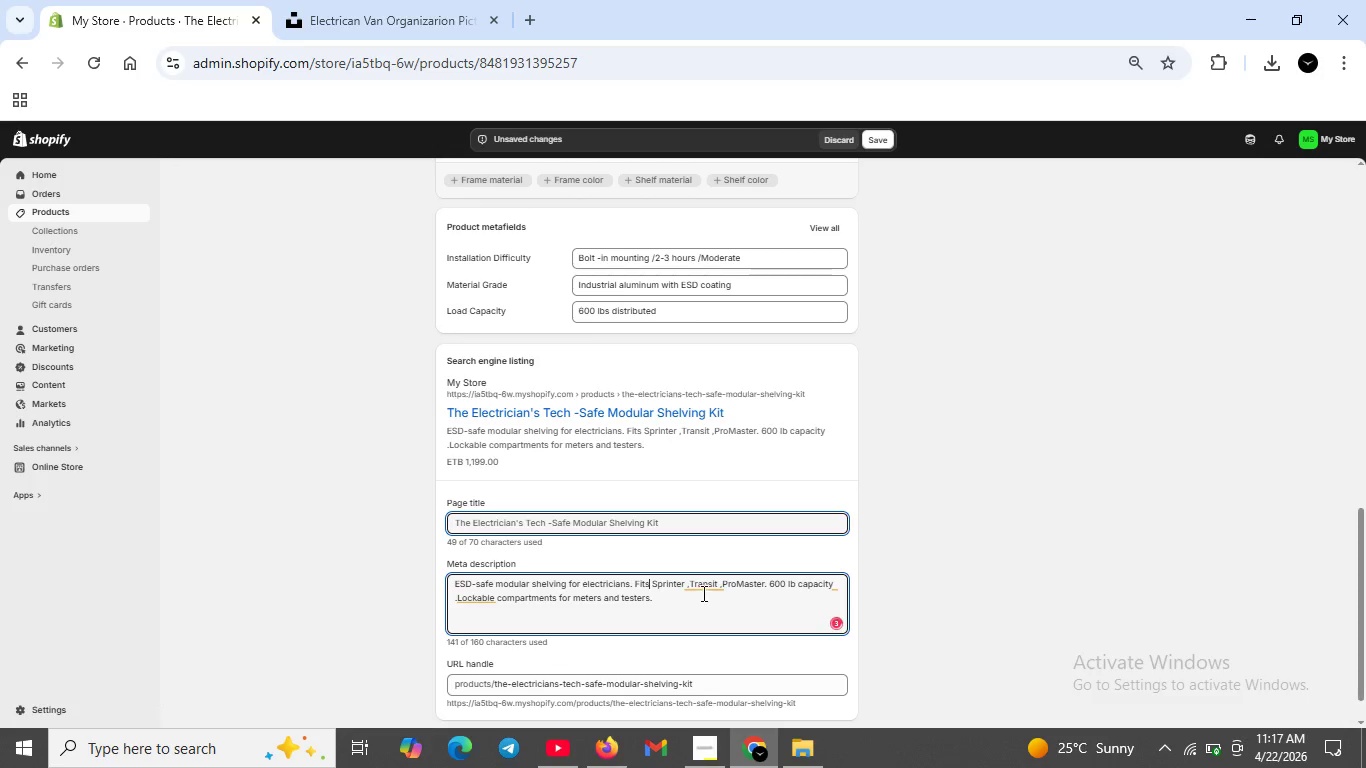 
left_click([704, 588])
 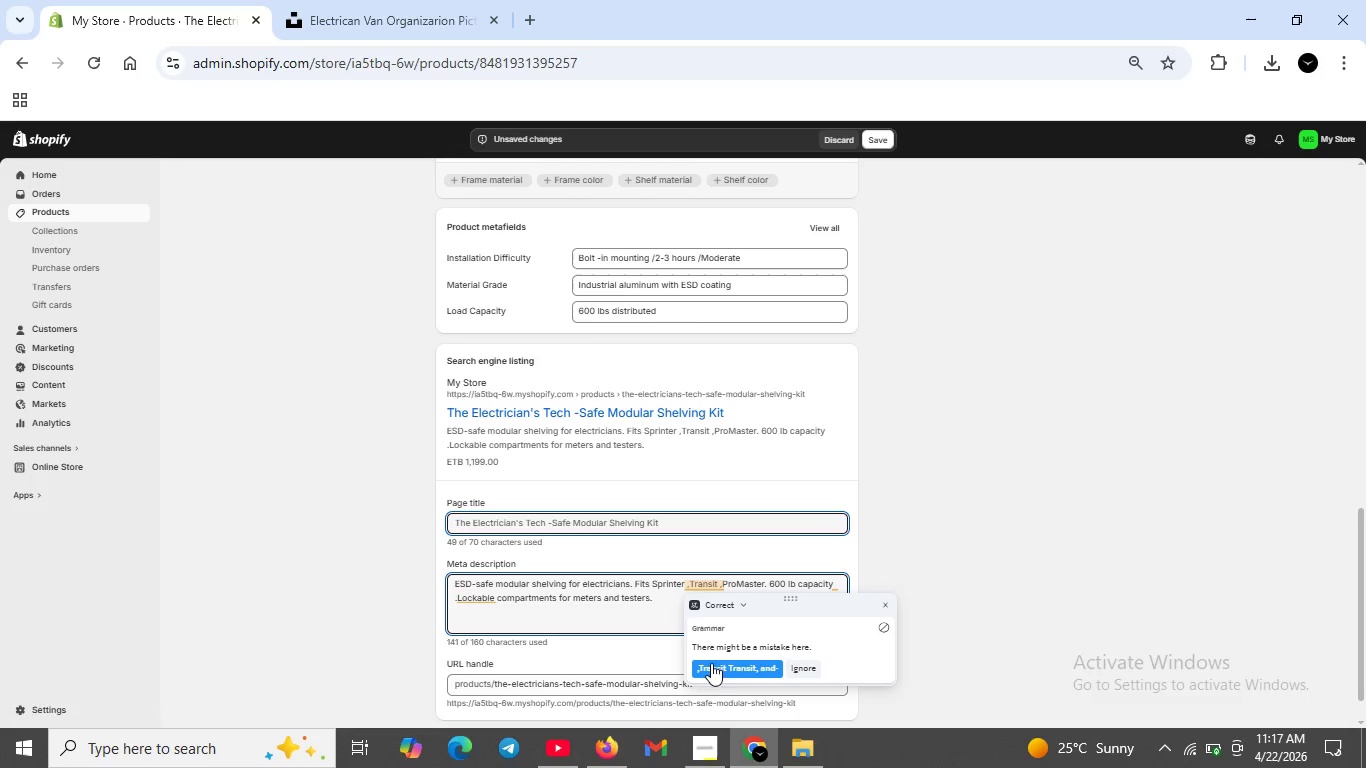 
left_click([713, 667])
 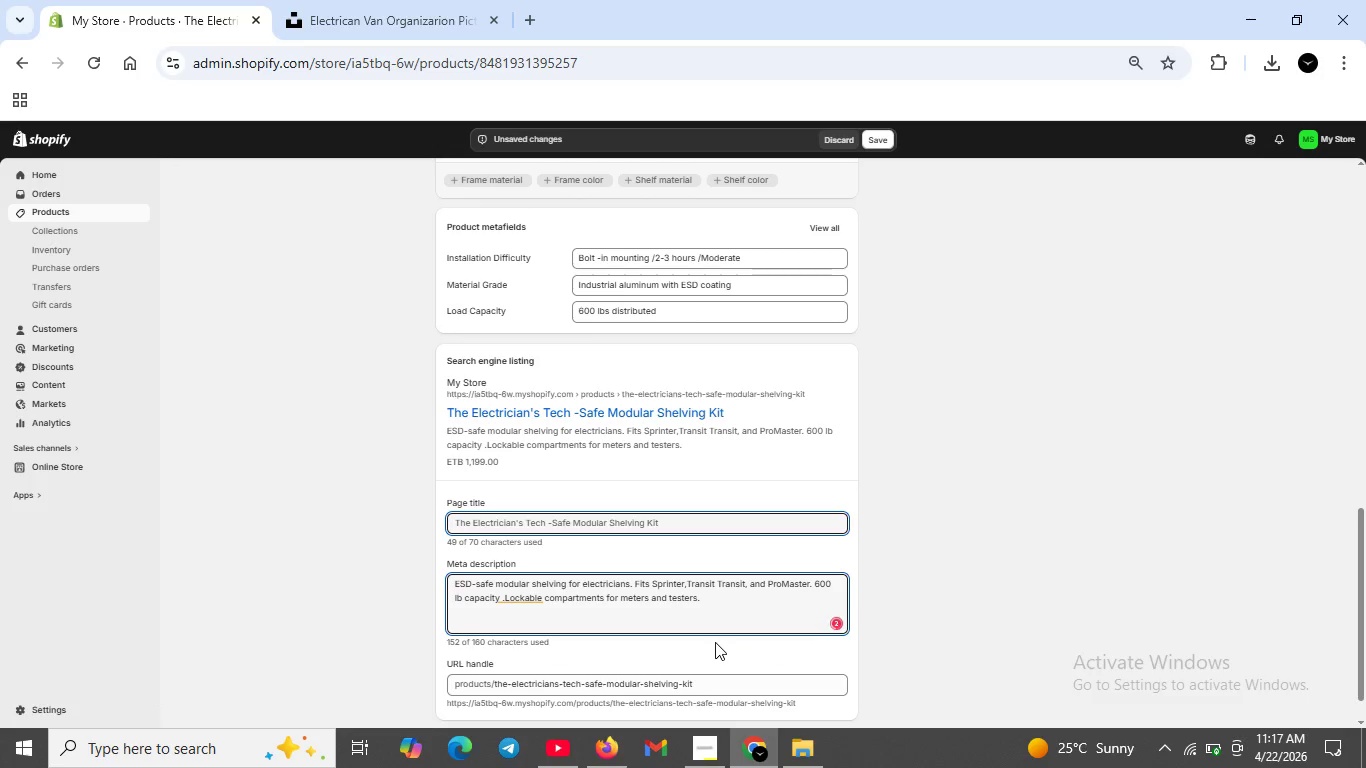 
key(Backspace)
 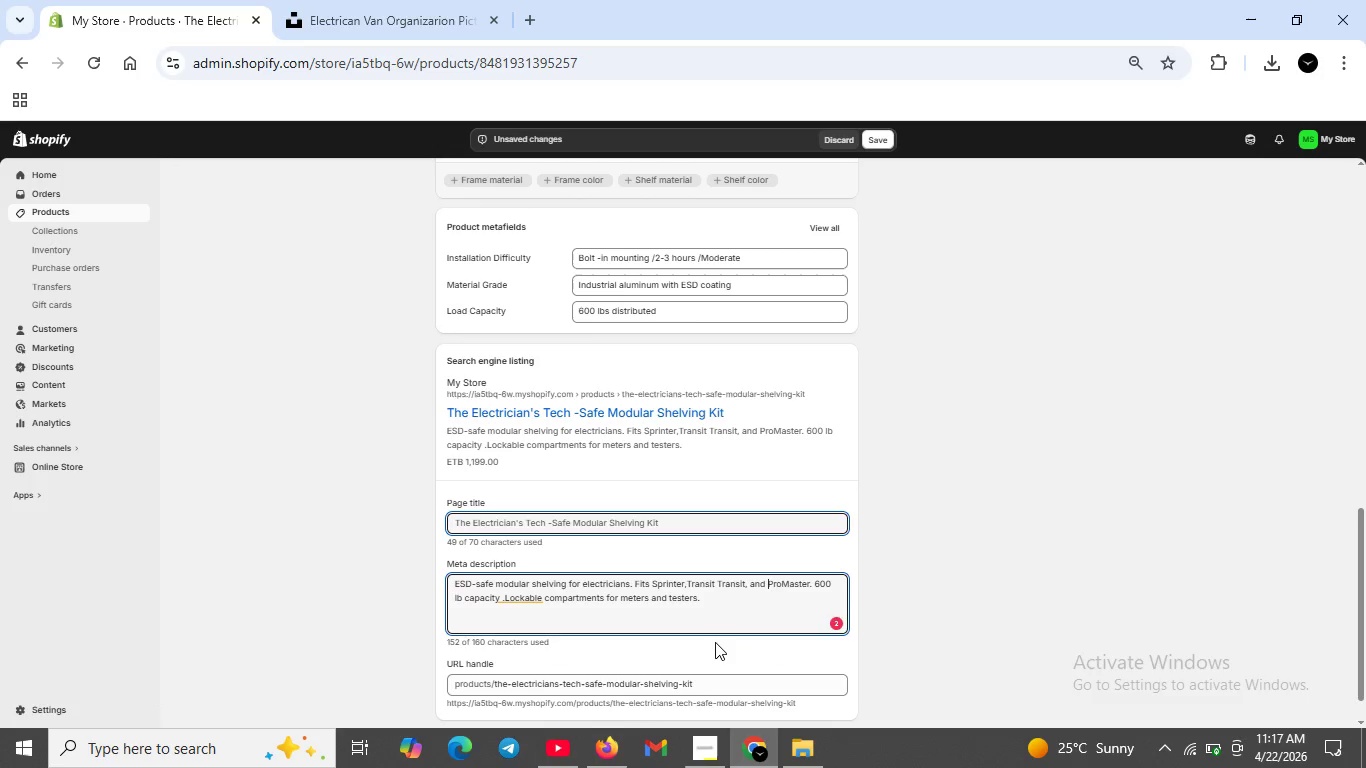 
hold_key(key=Backspace, duration=0.45)
 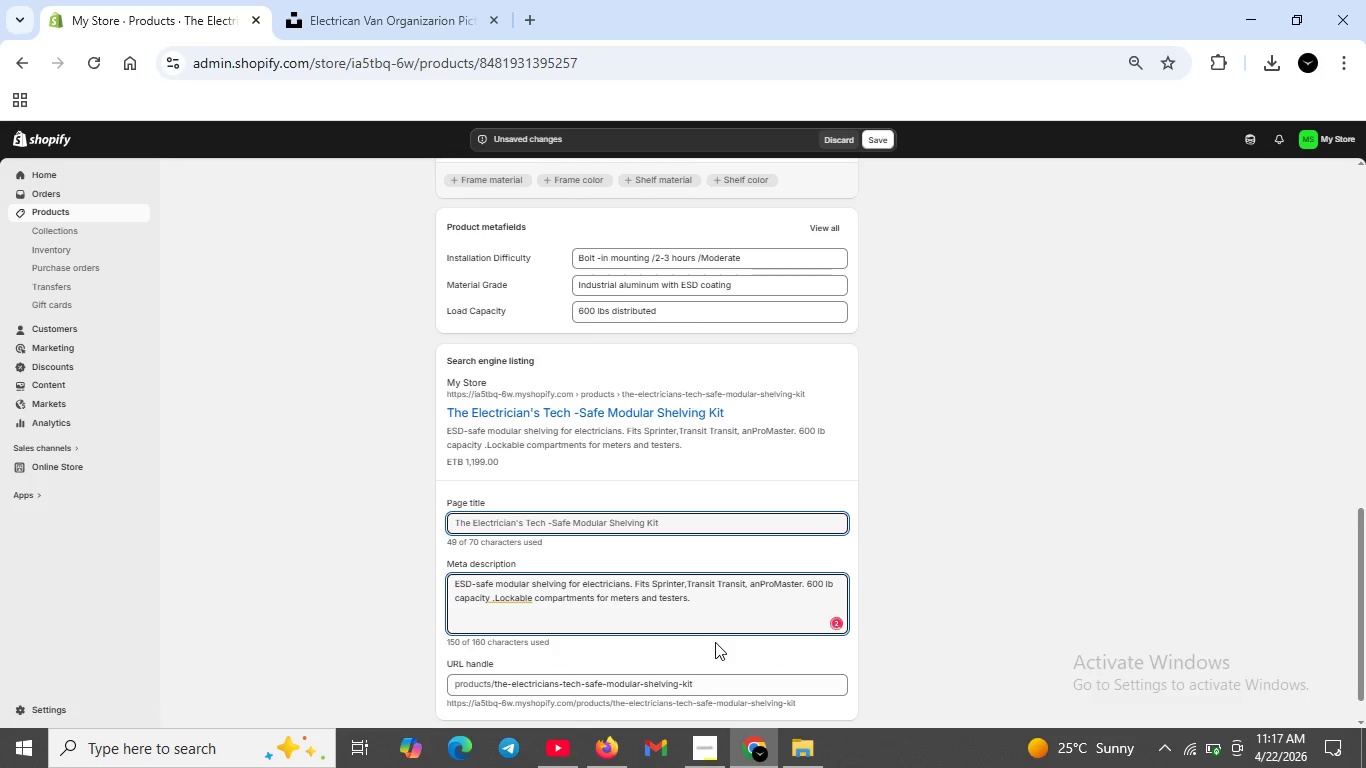 
key(Backspace)
 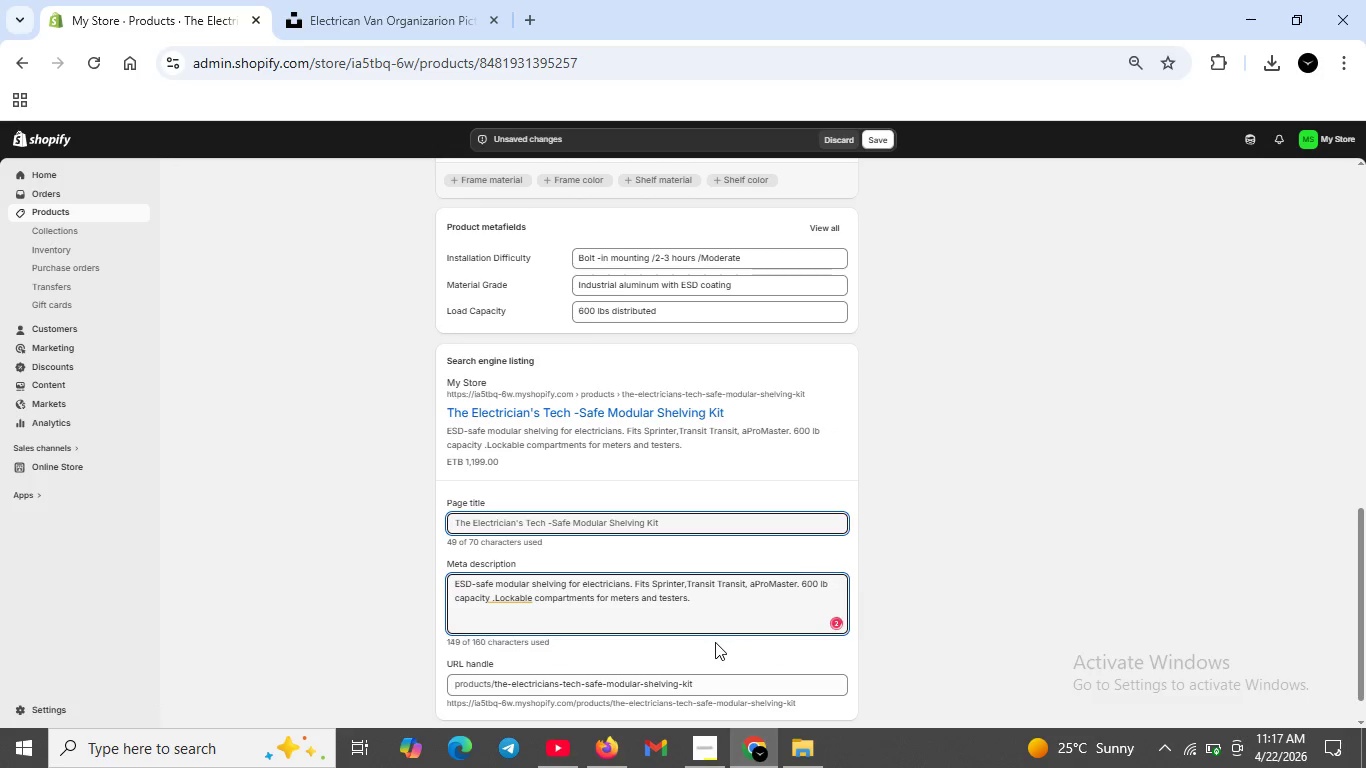 
key(Backspace)
 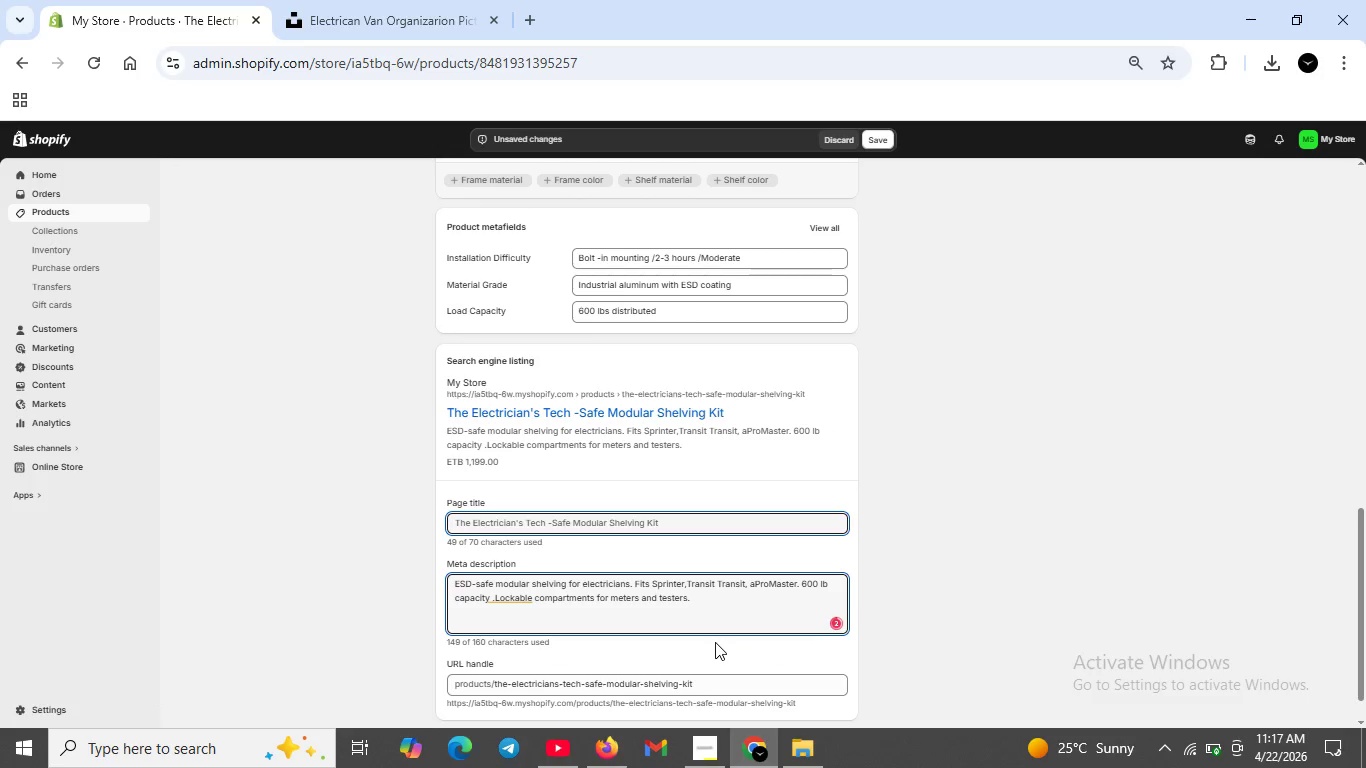 
key(Backspace)
 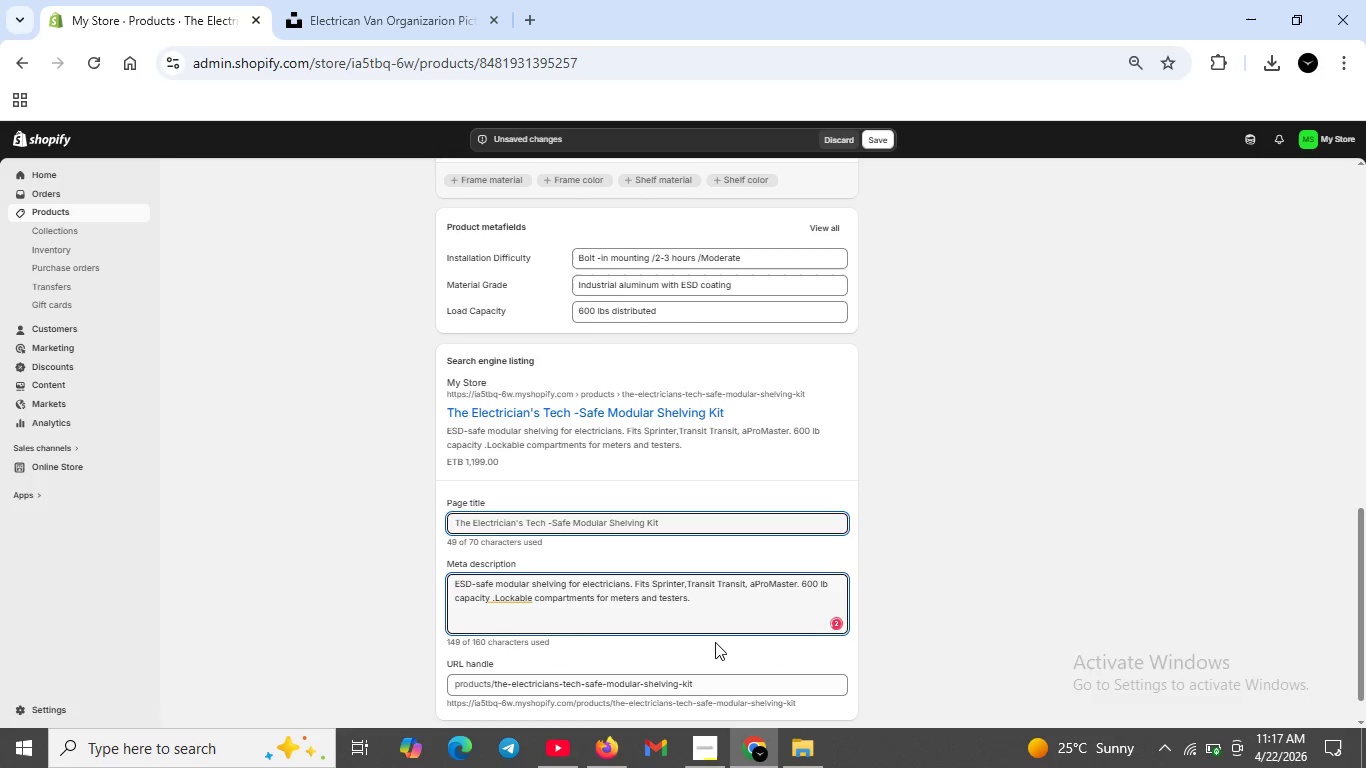 
key(Backspace)
 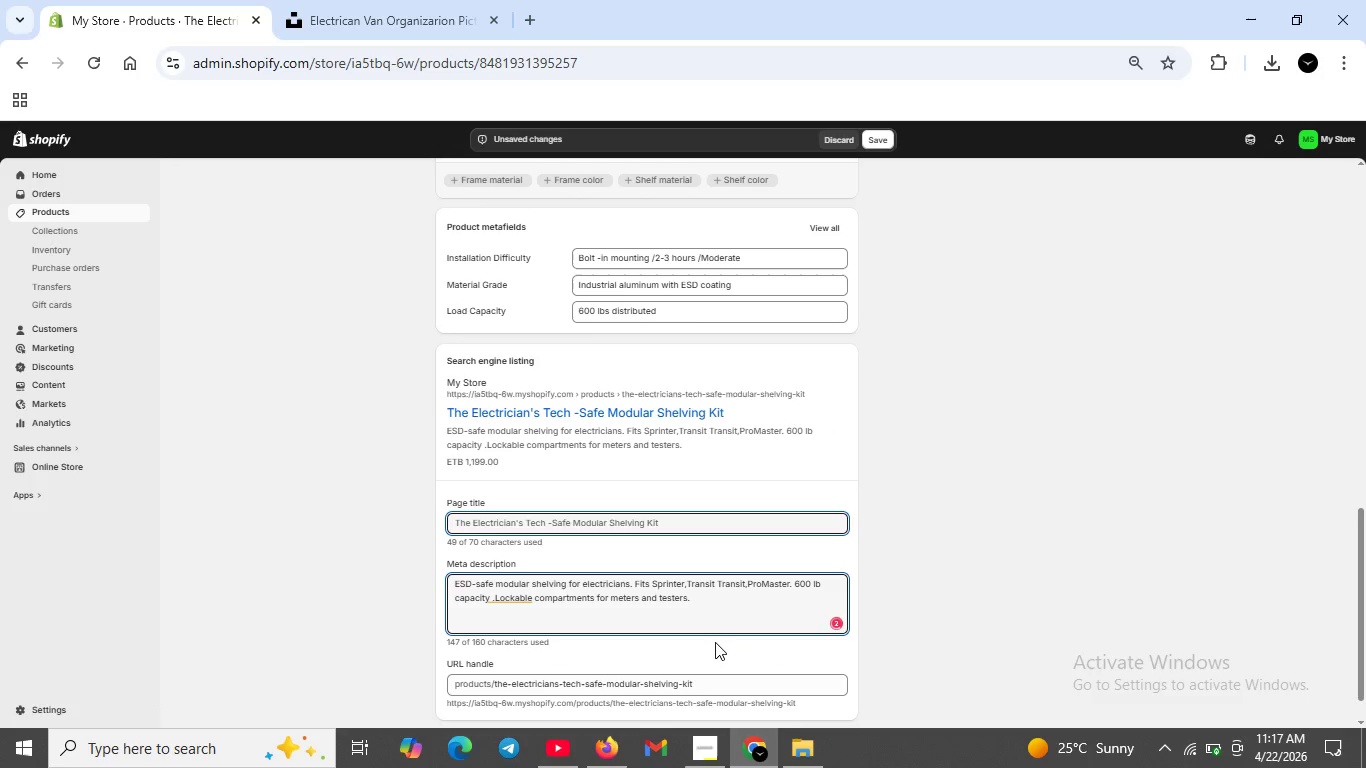 
key(Backspace)
 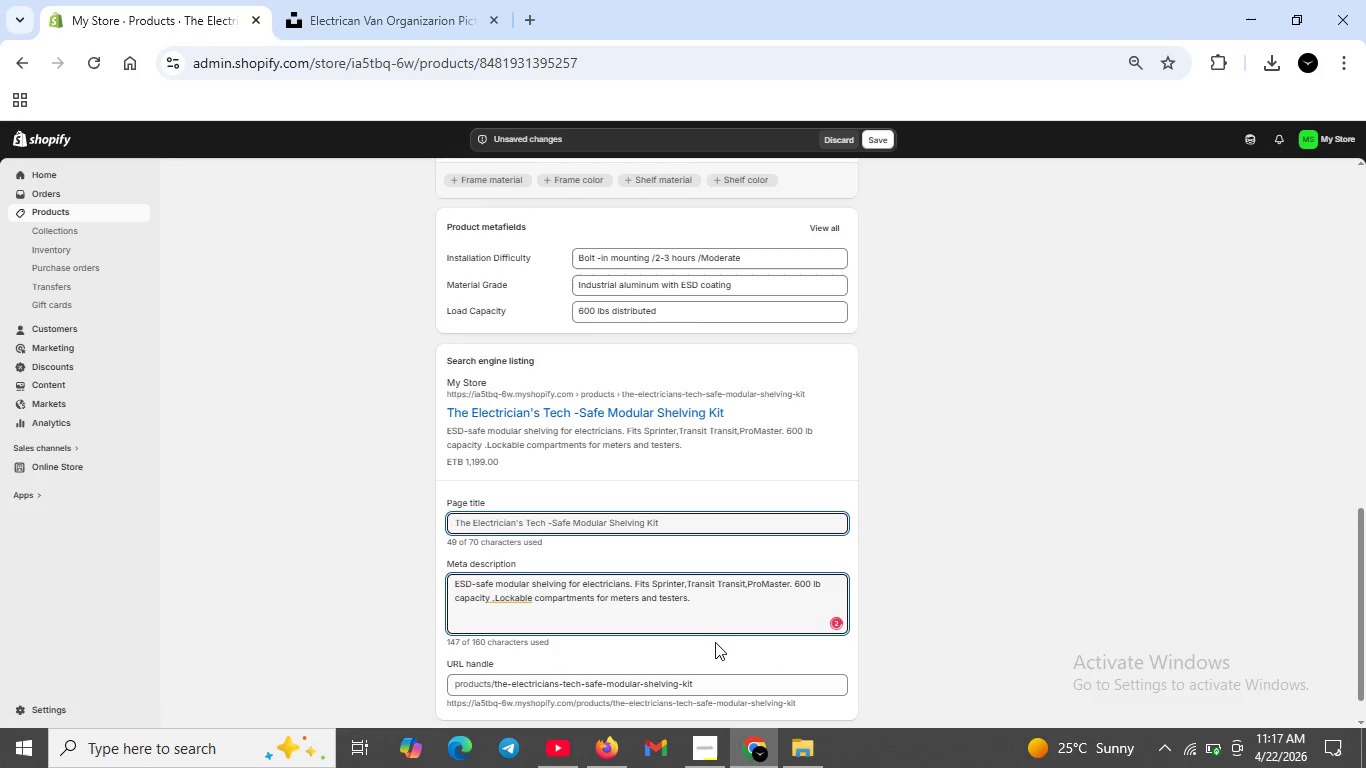 
key(Backspace)
 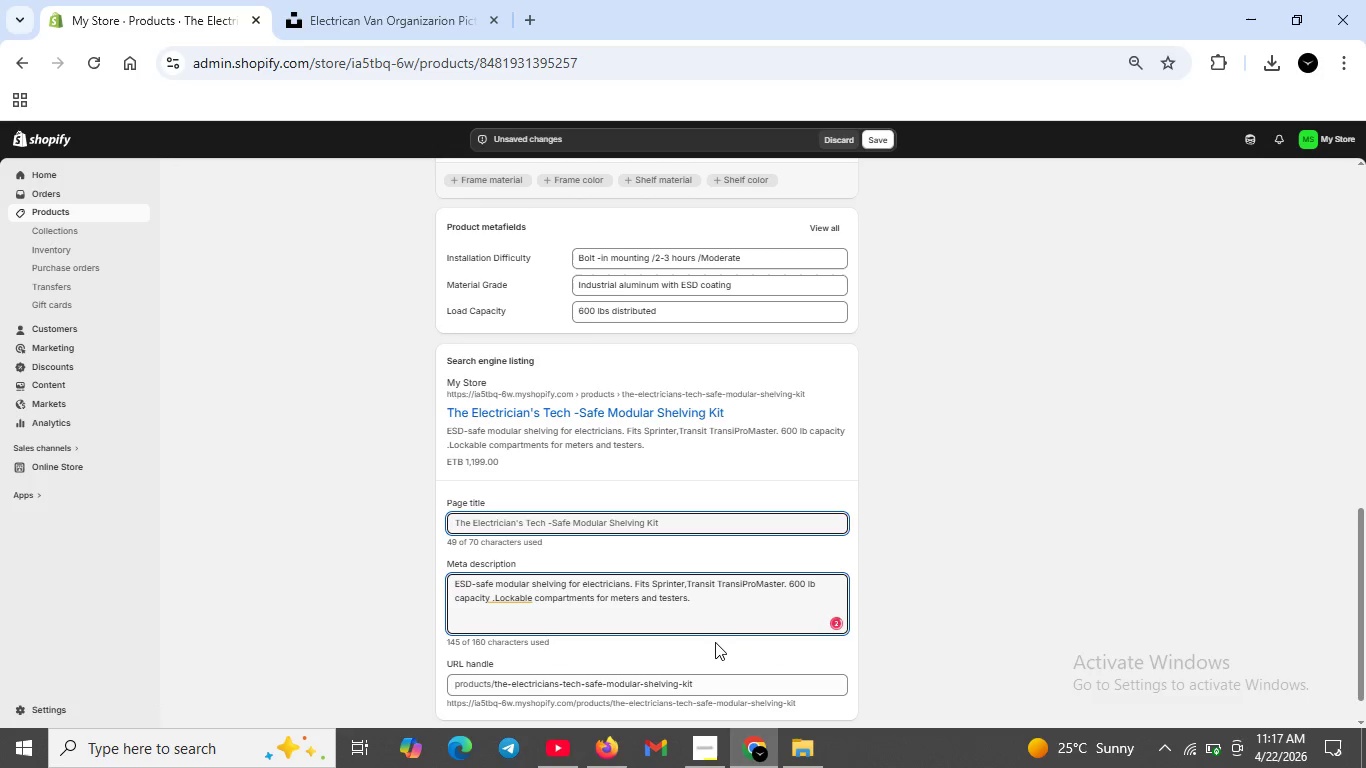 
key(Backspace)
 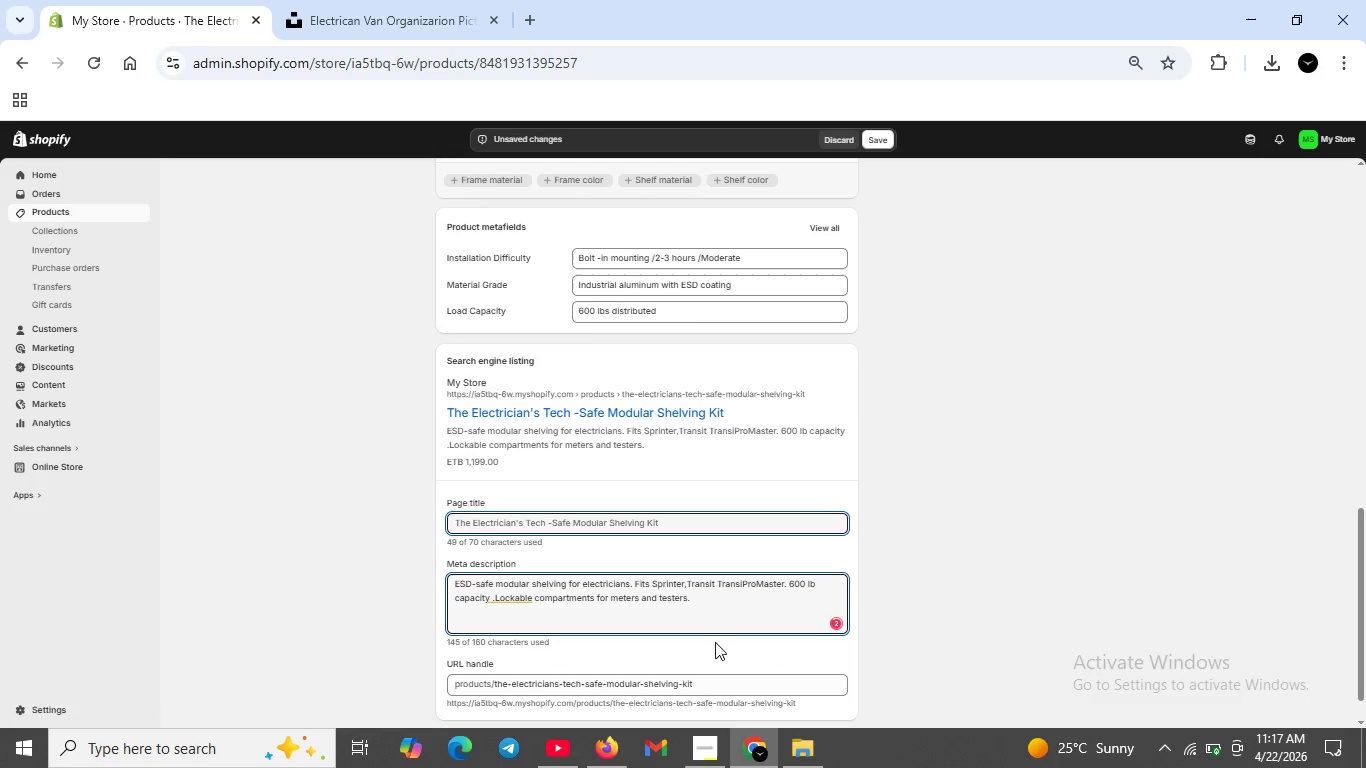 
key(Backspace)
 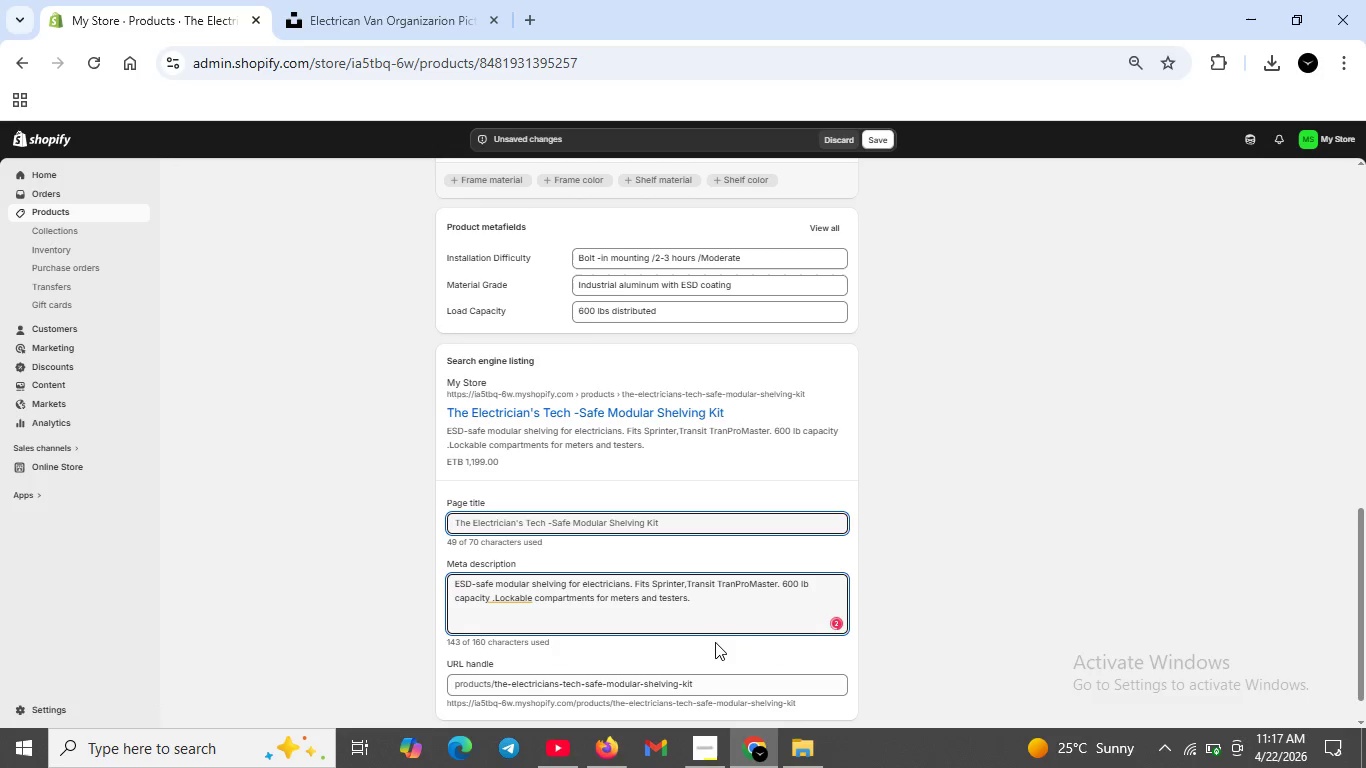 
key(Backspace)
 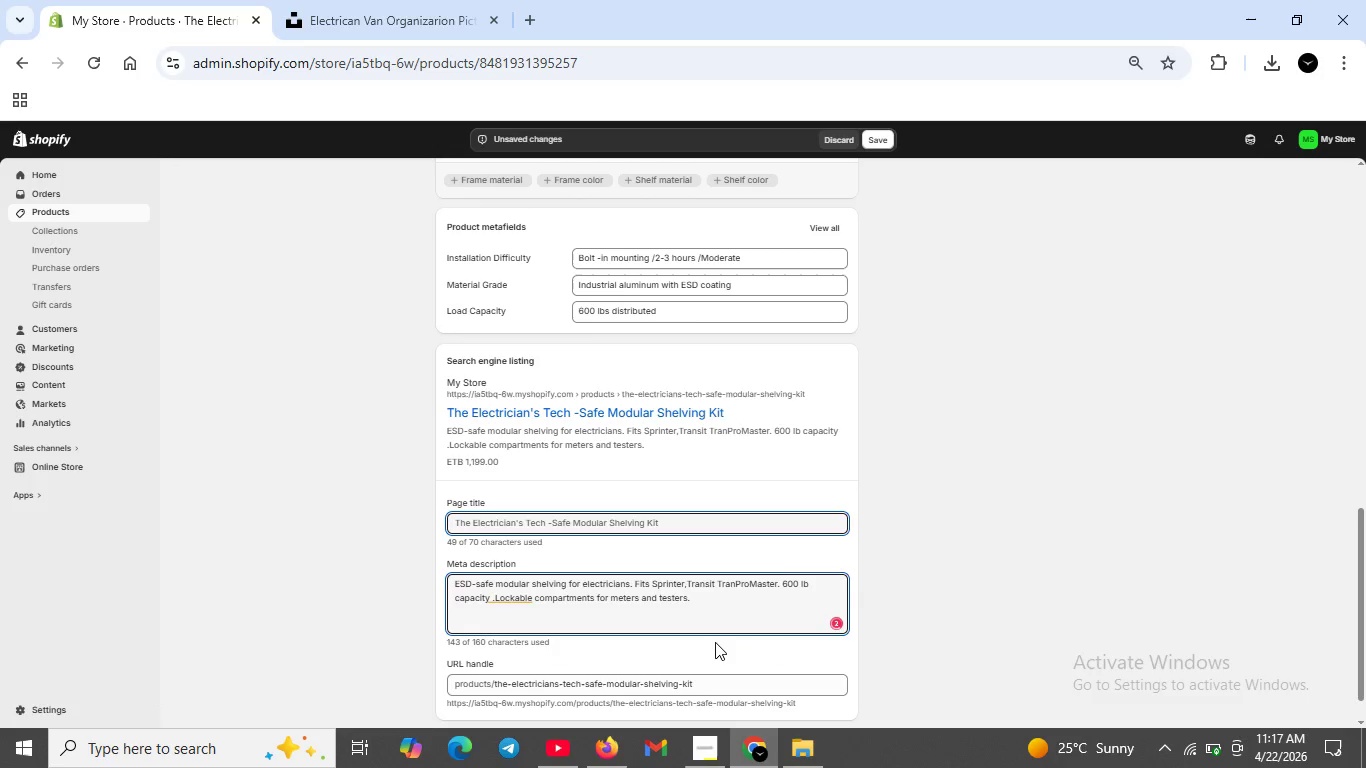 
key(Backspace)
 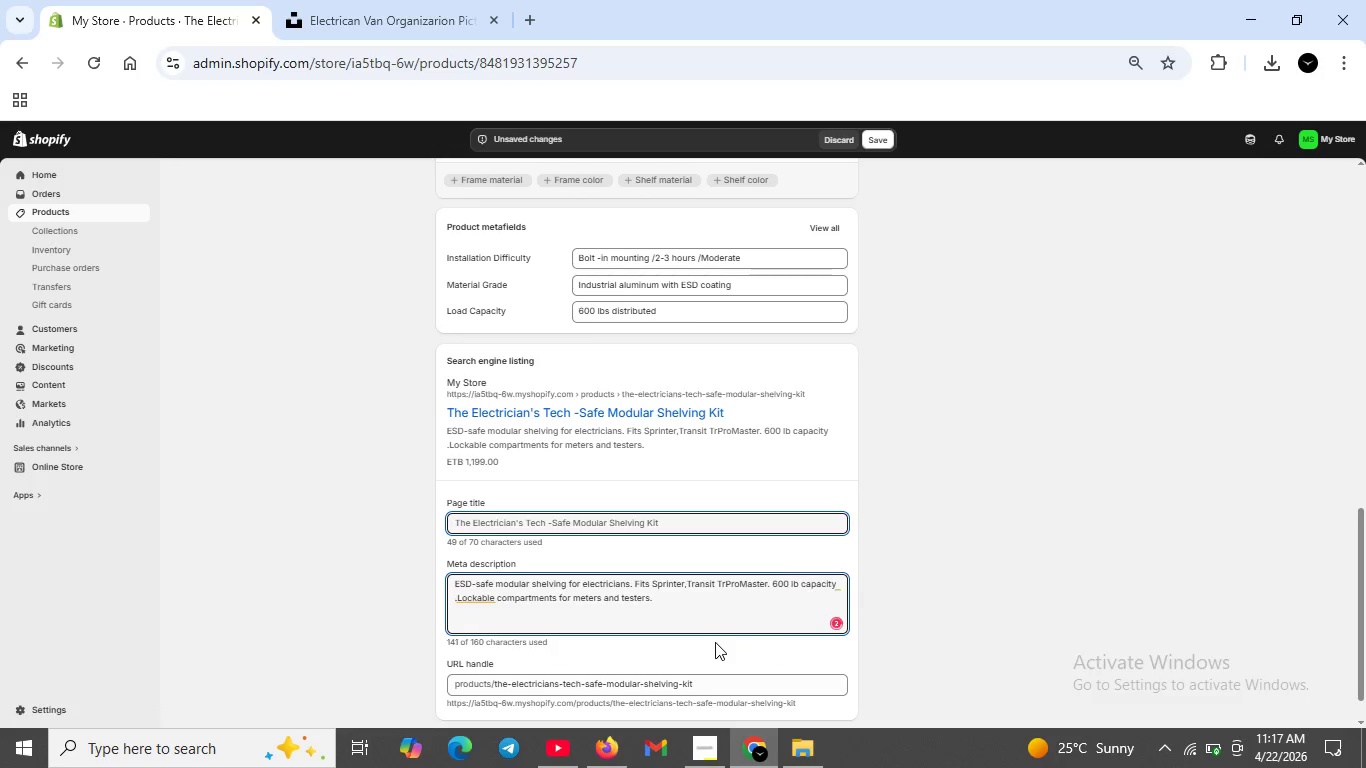 
key(Backspace)
 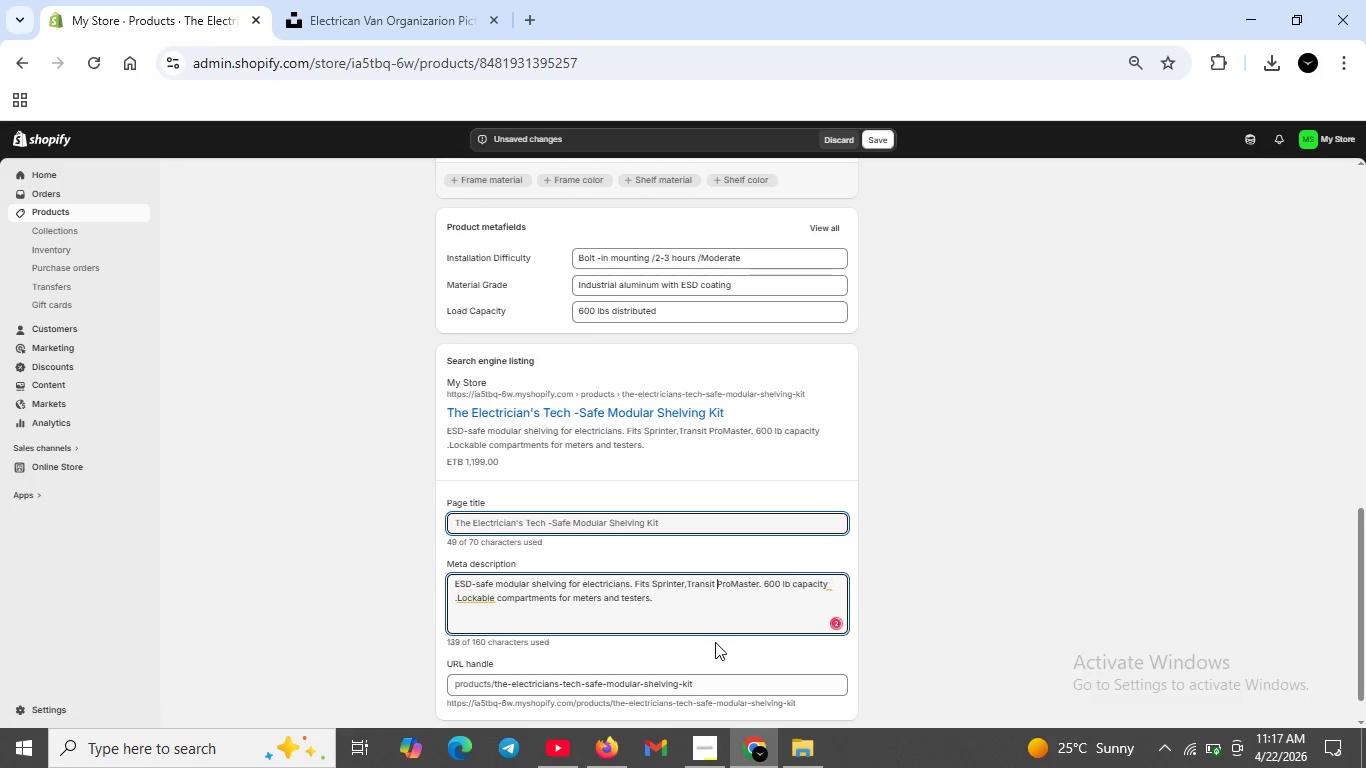 
key(Backspace)
 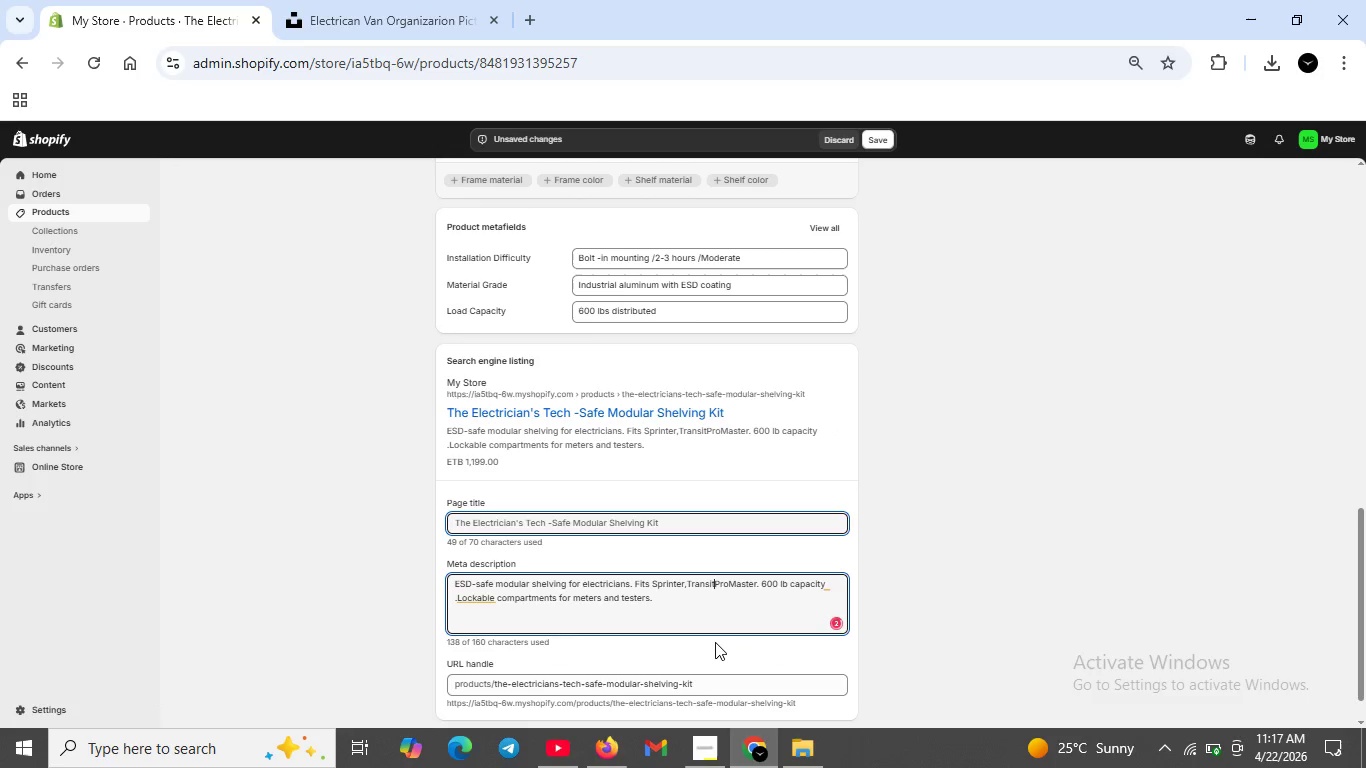 
key(Space)
 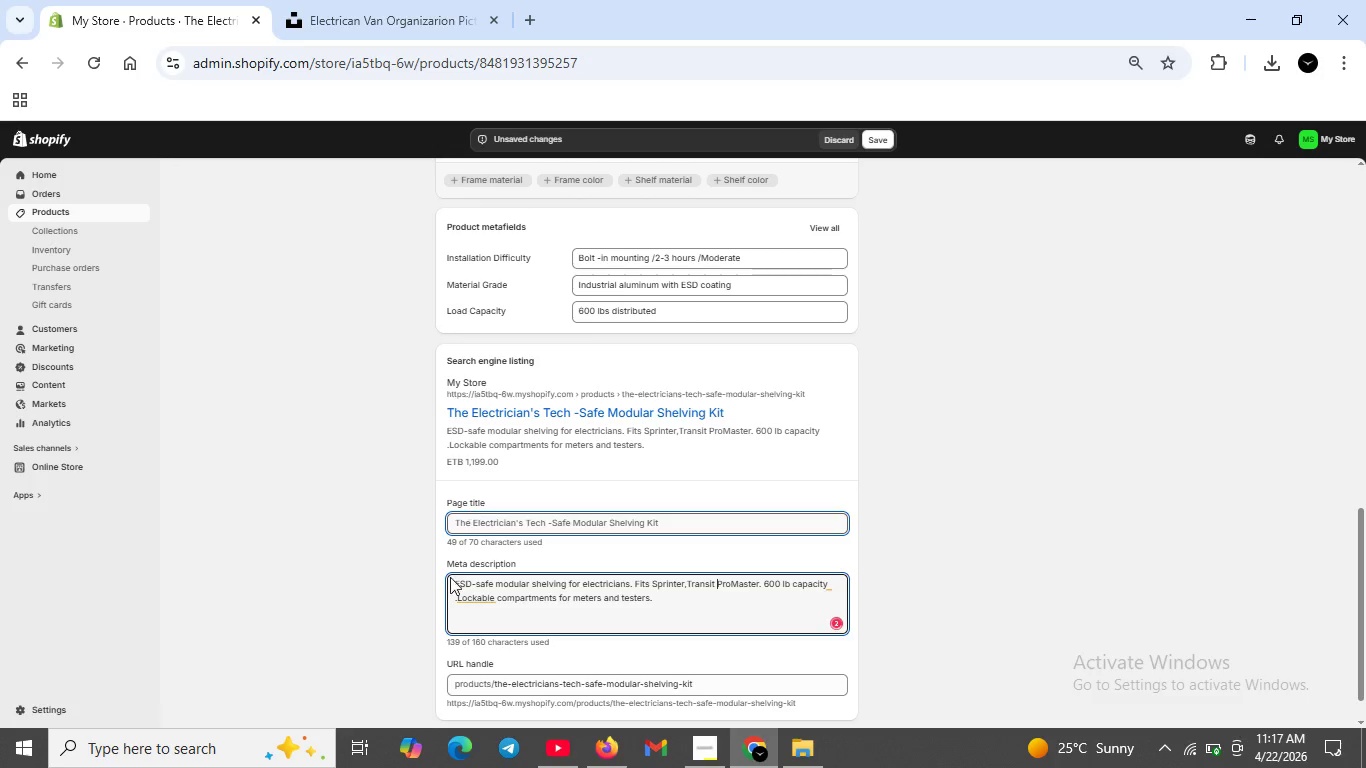 
left_click([466, 600])
 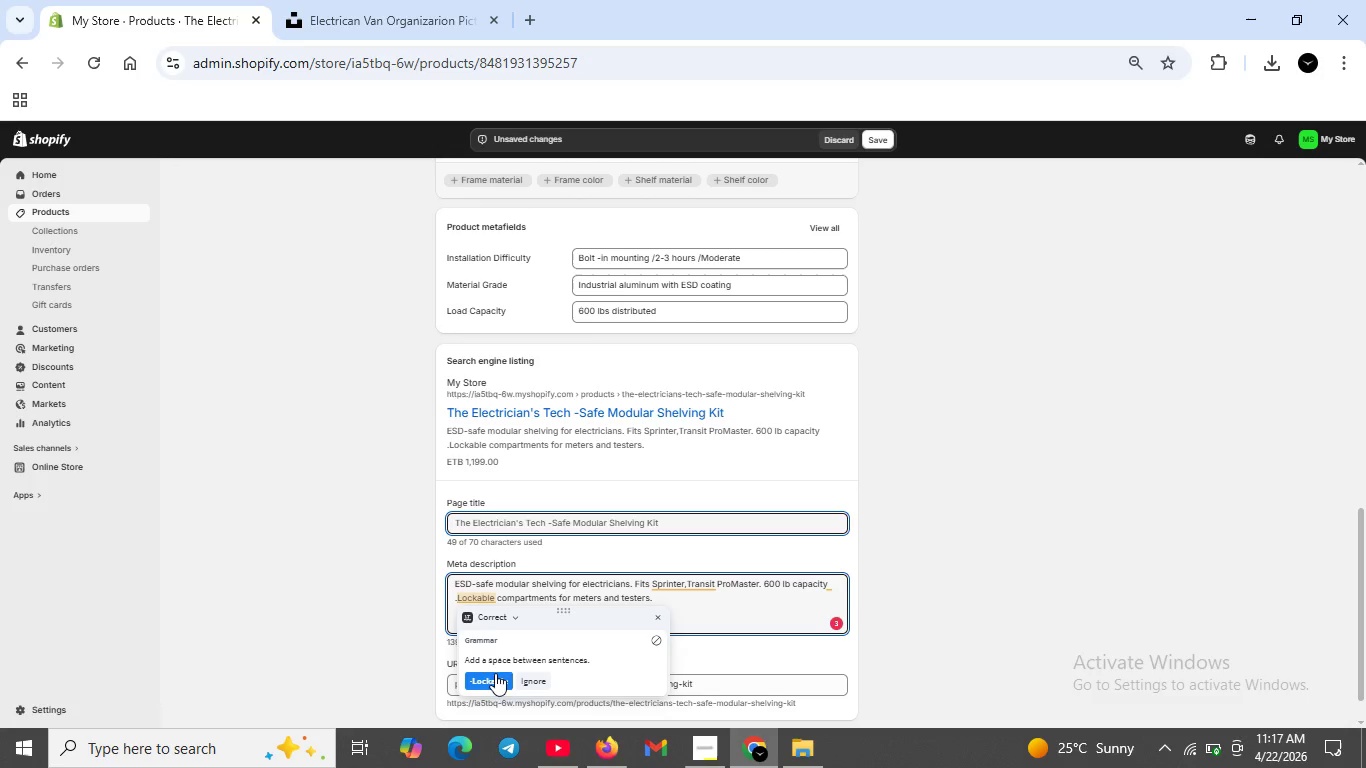 
left_click([495, 678])
 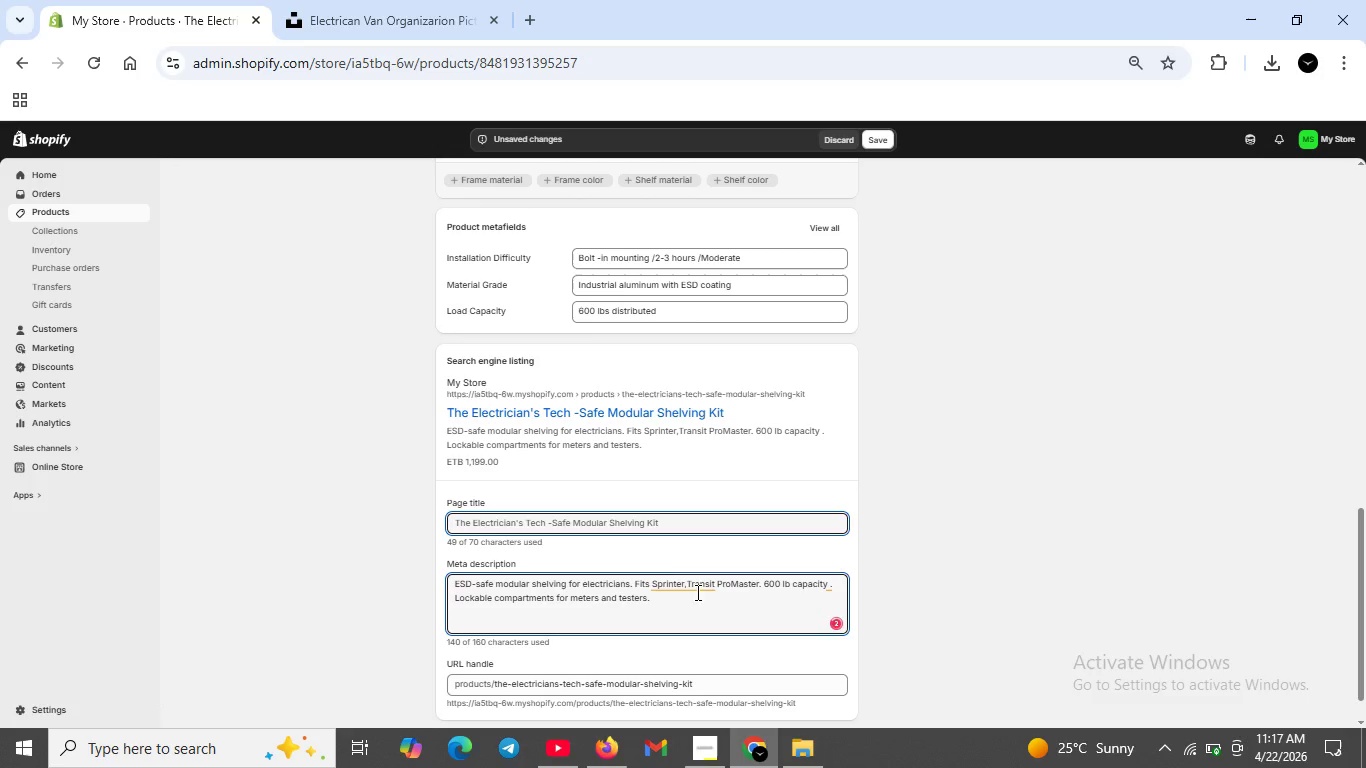 
left_click([674, 582])
 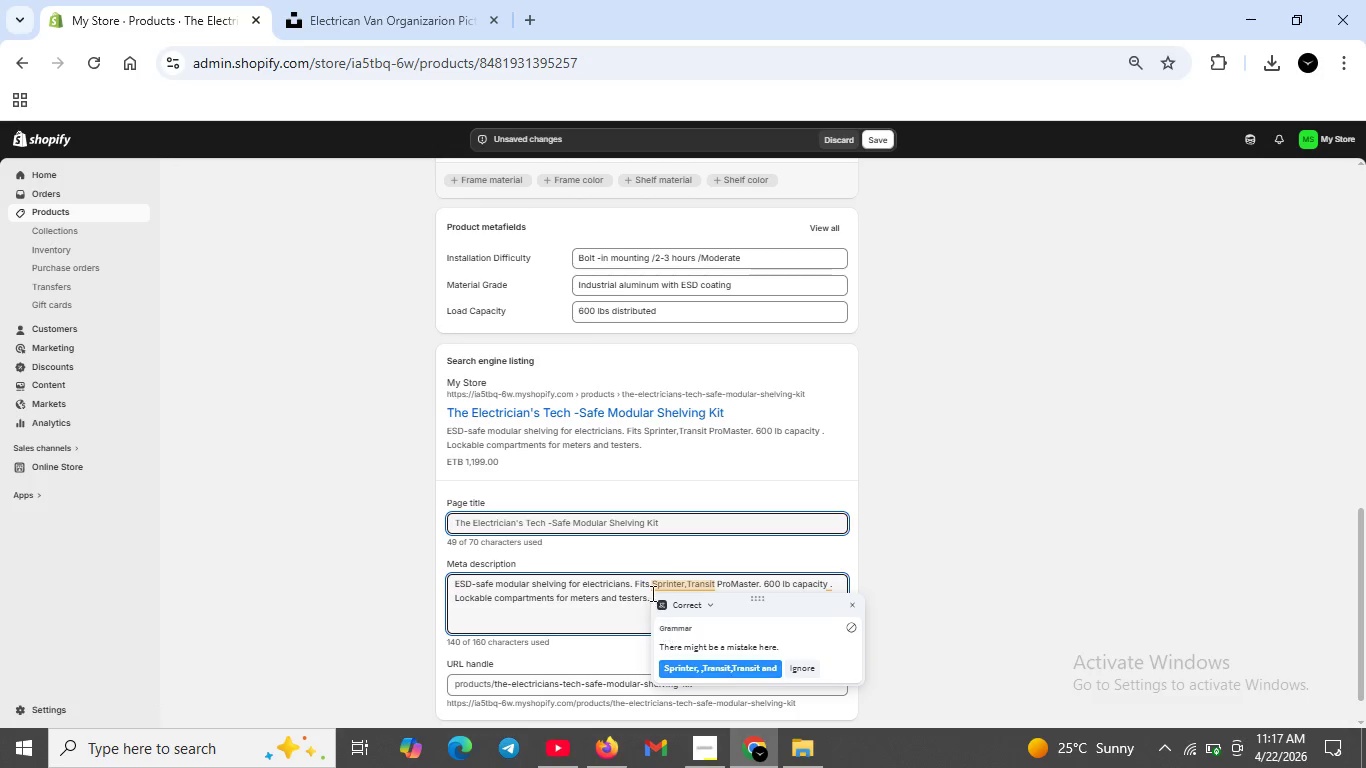 
left_click([663, 588])
 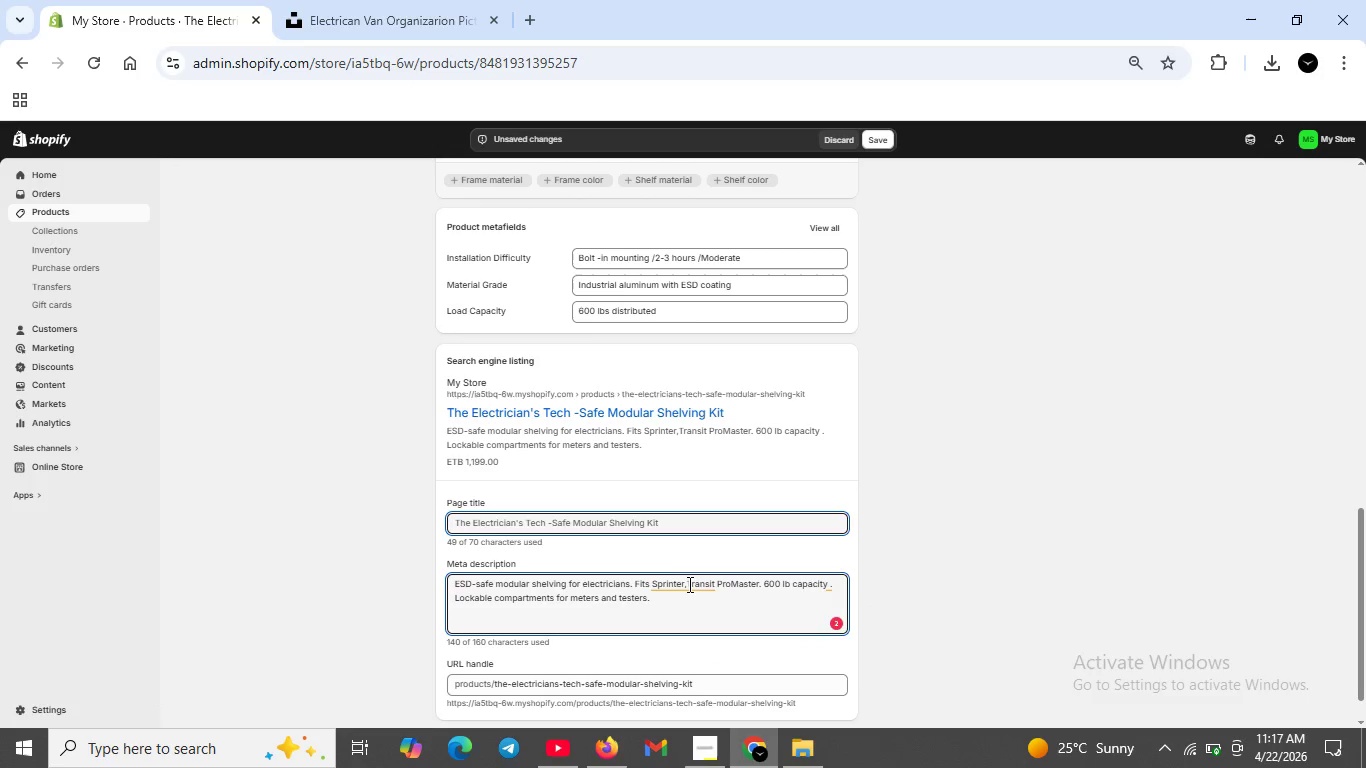 
left_click([688, 584])
 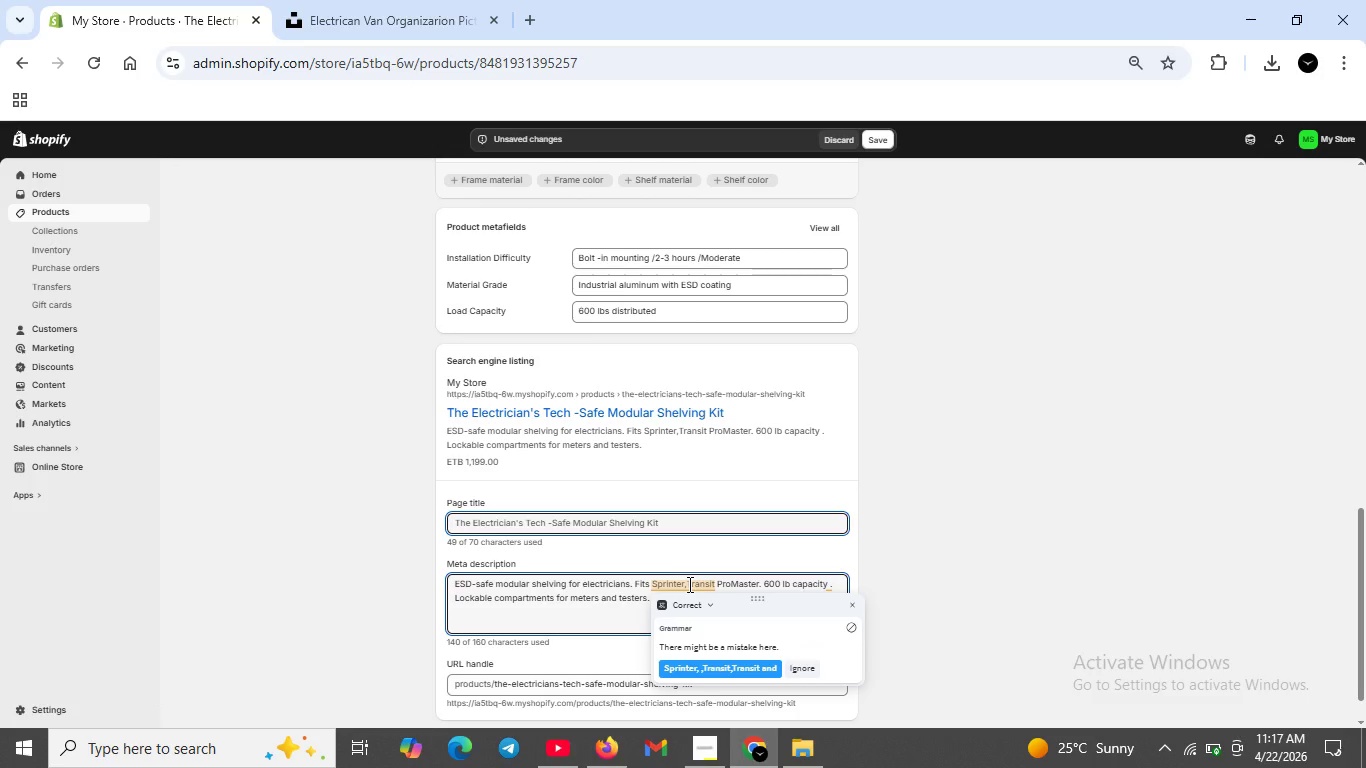 
key(Space)
 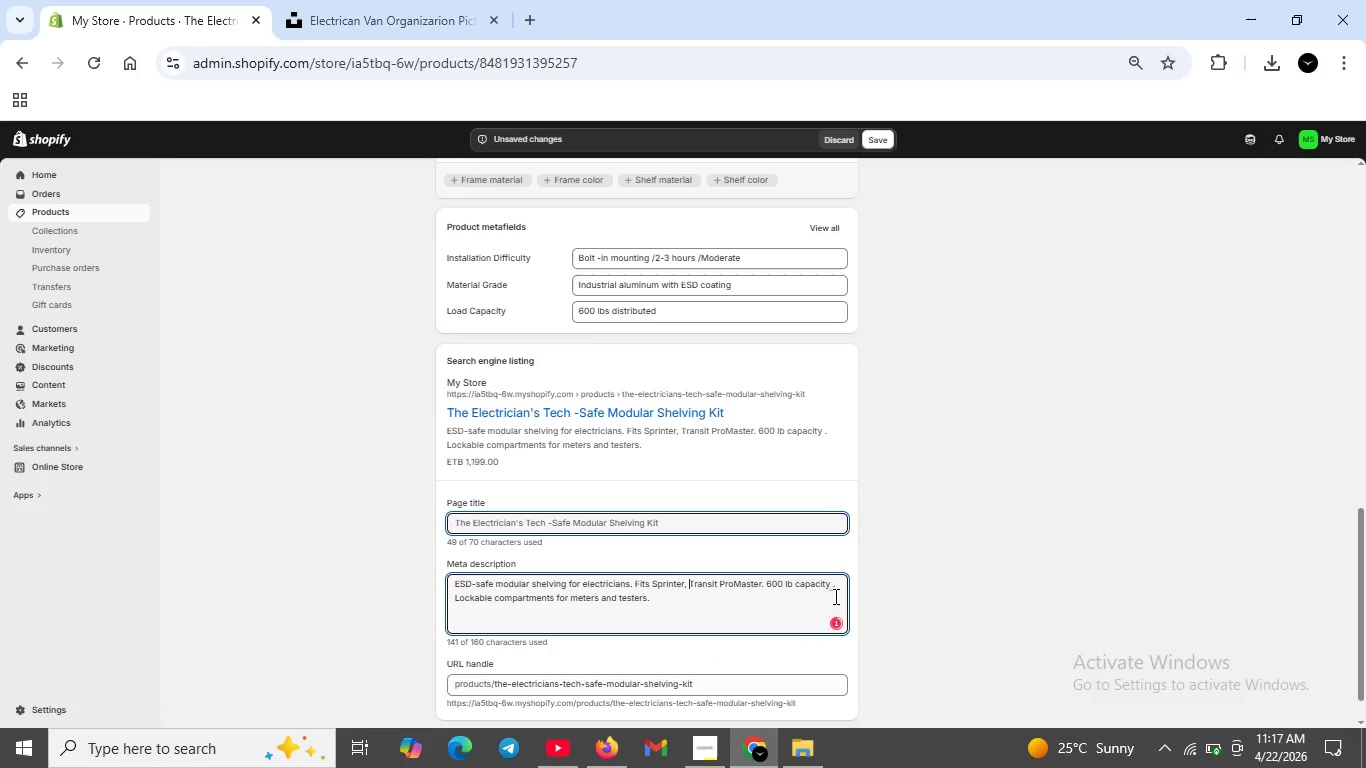 
left_click([834, 591])
 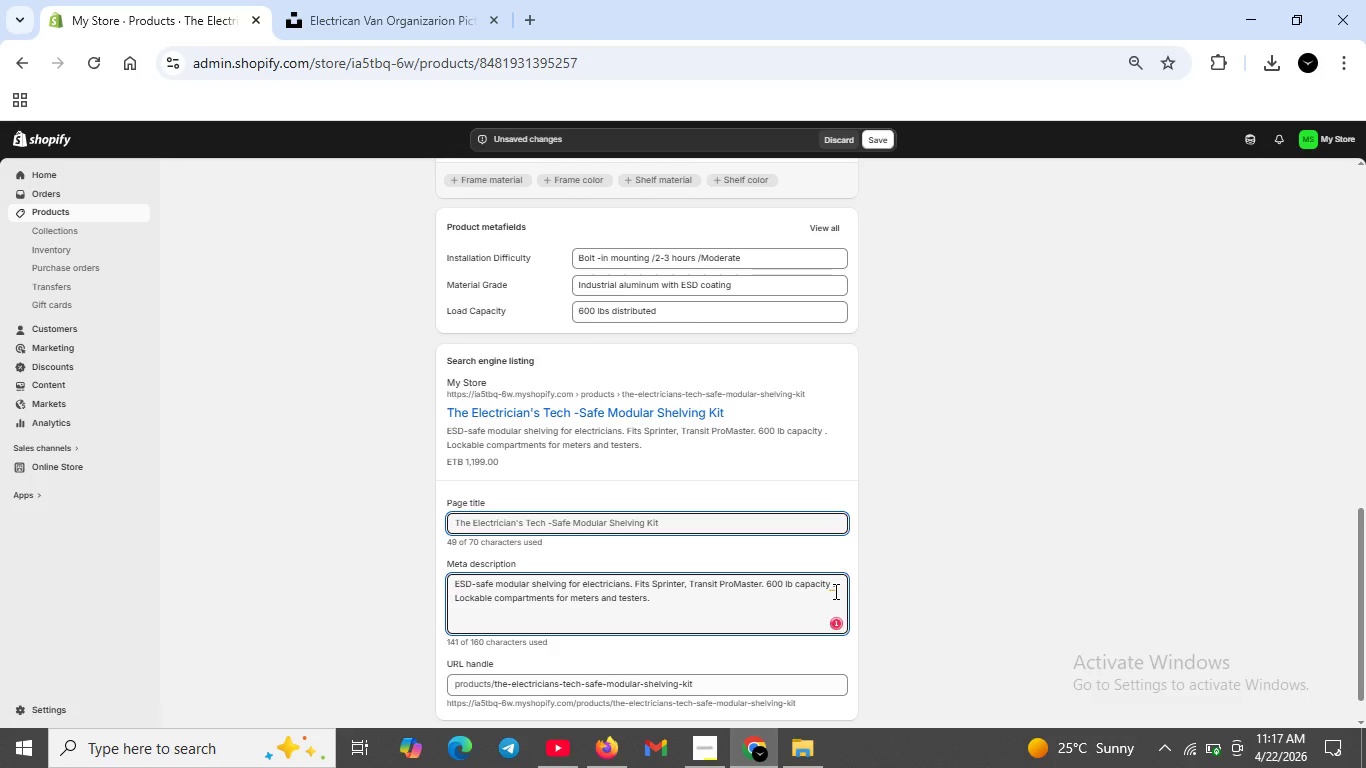 
key(Backslash)
 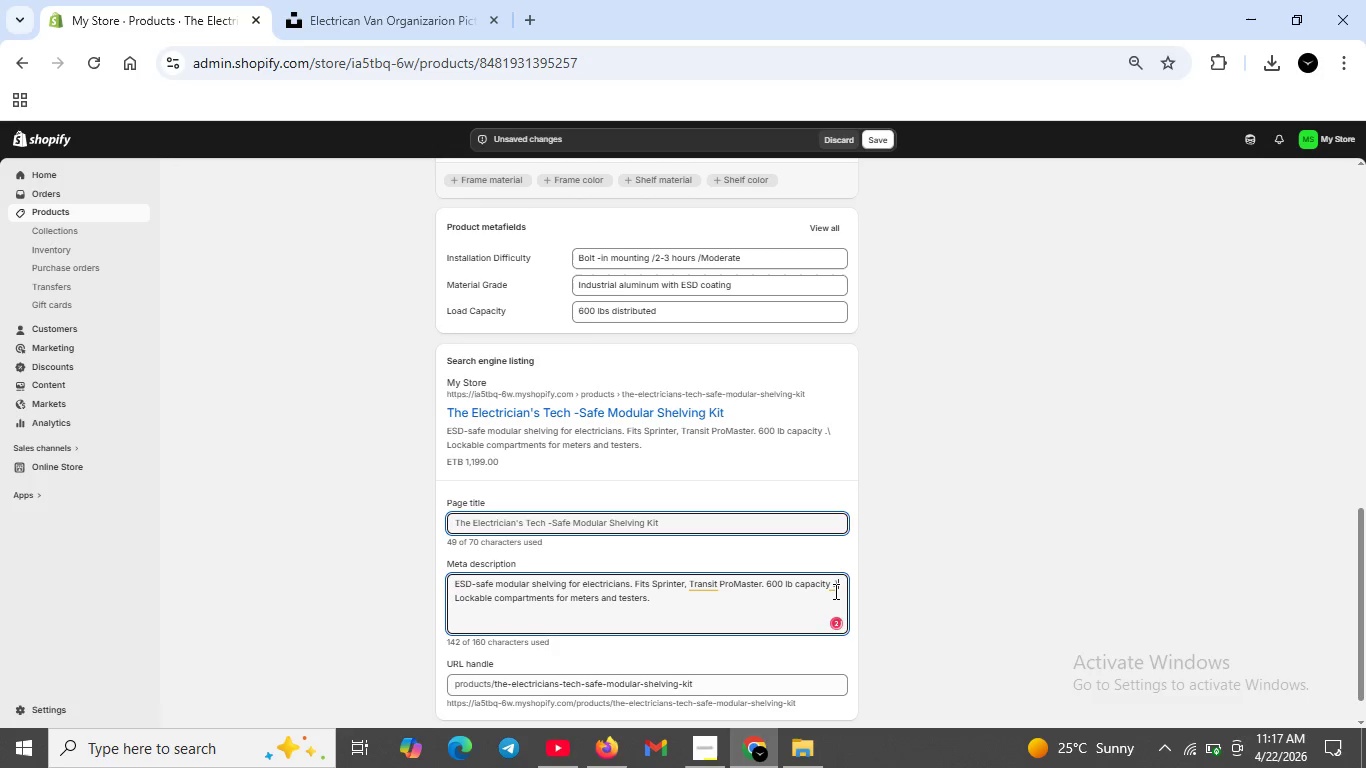 
key(Backspace)
 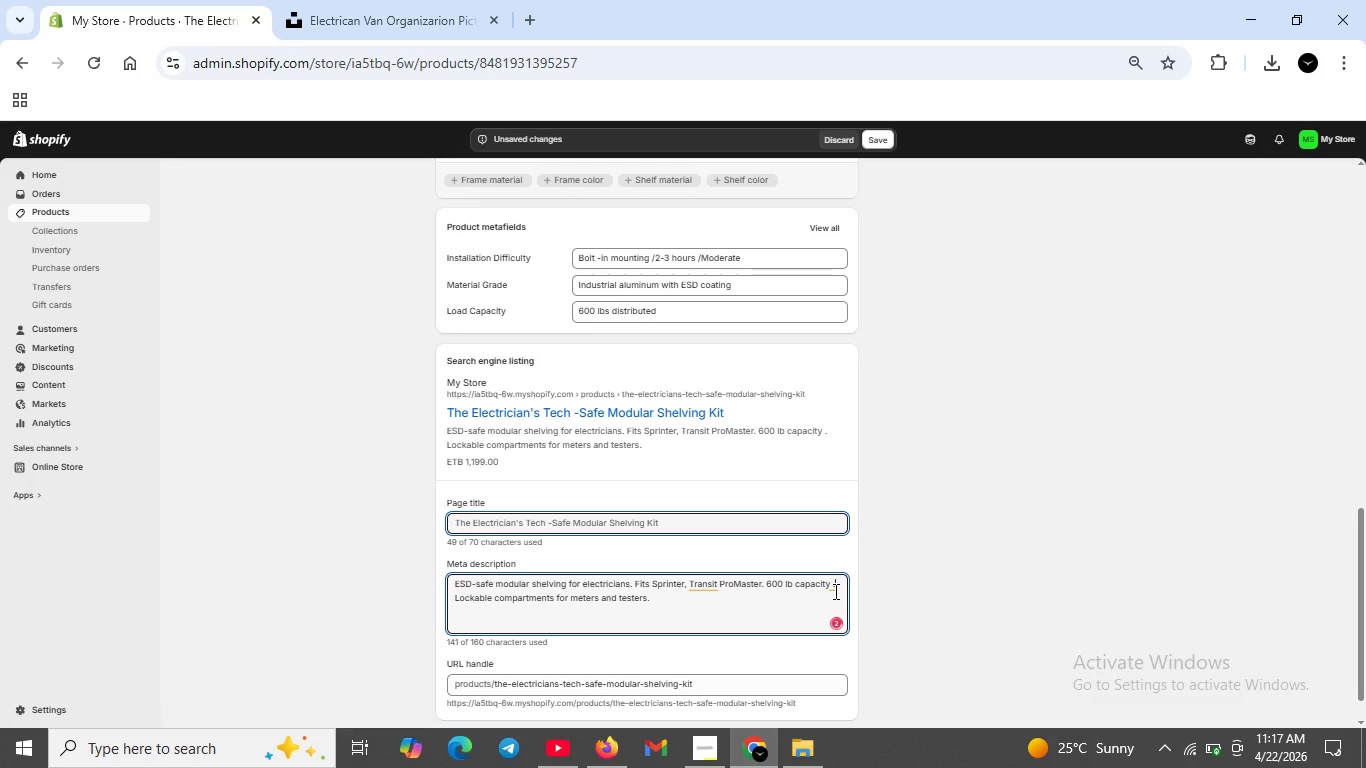 
key(Backspace)
 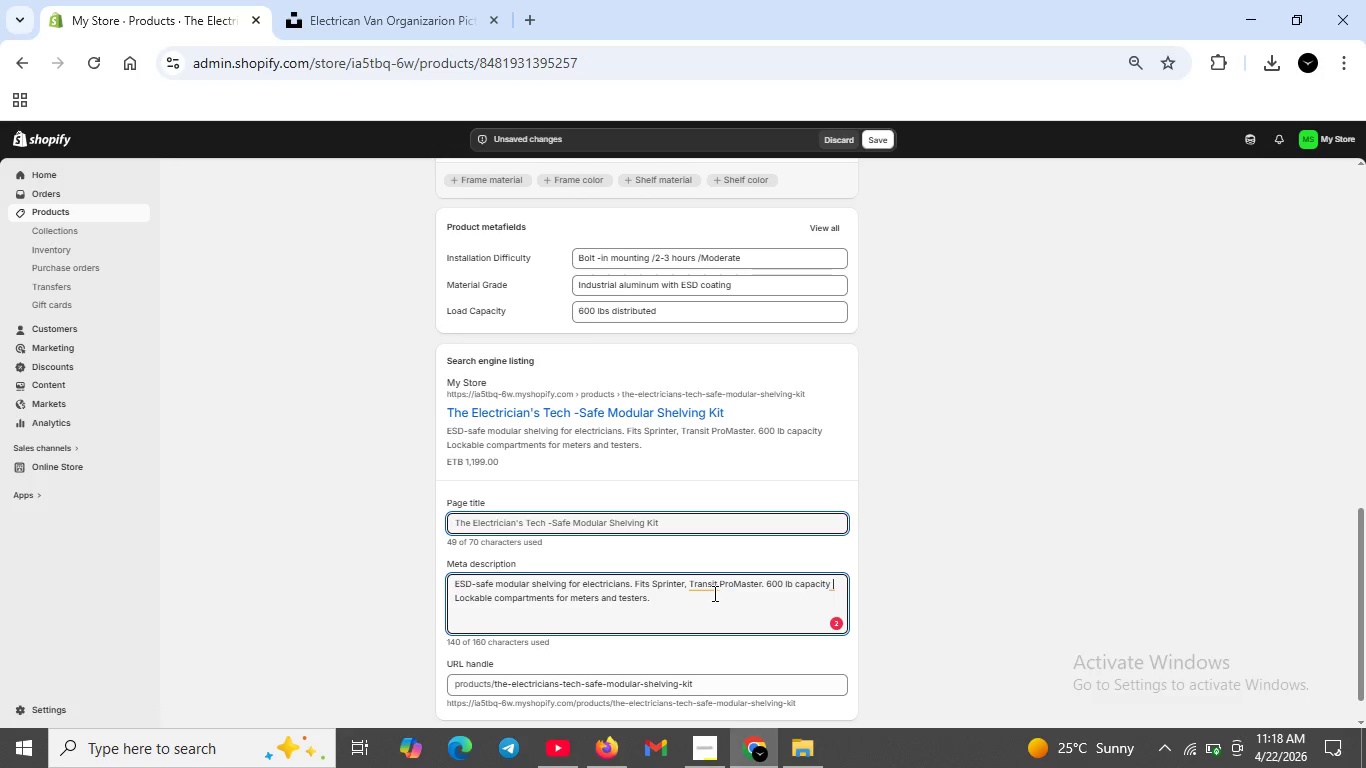 
wait(22.98)
 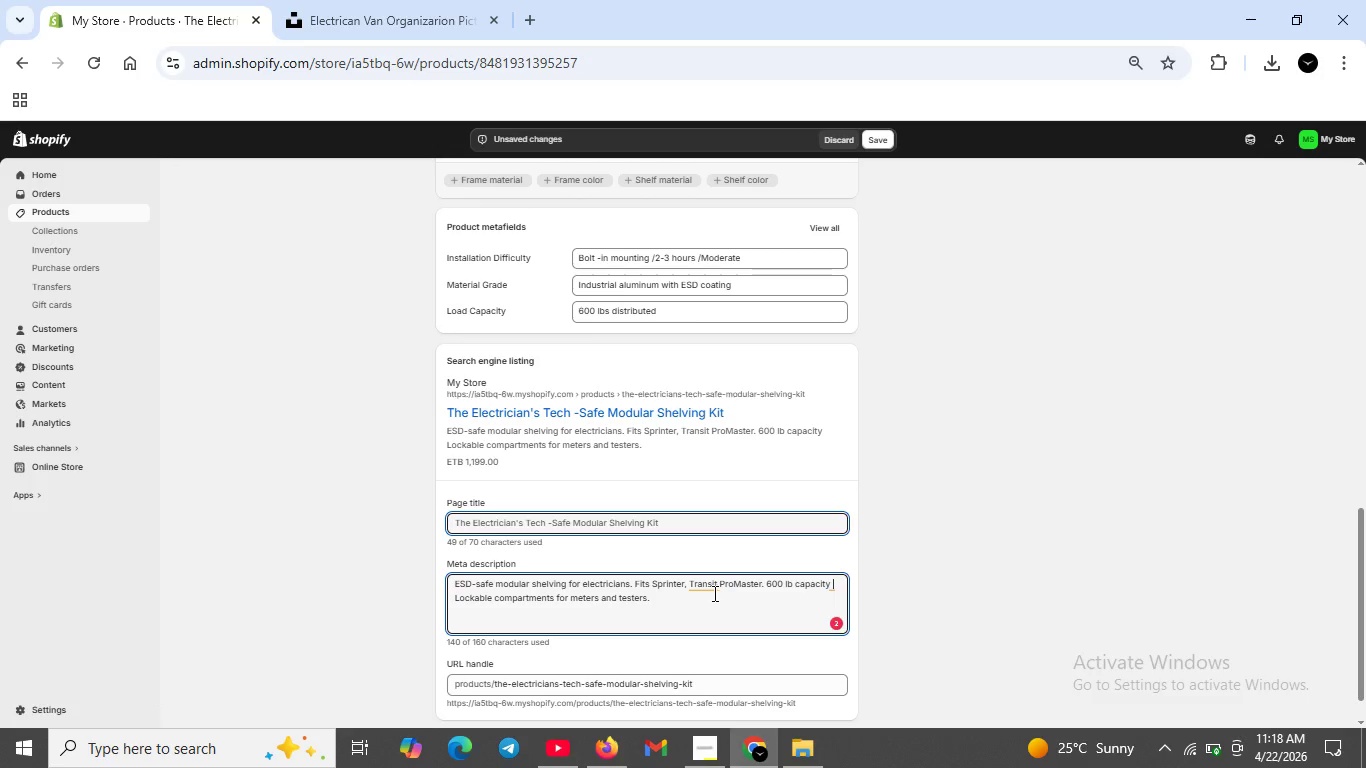 
key(Backspace)
 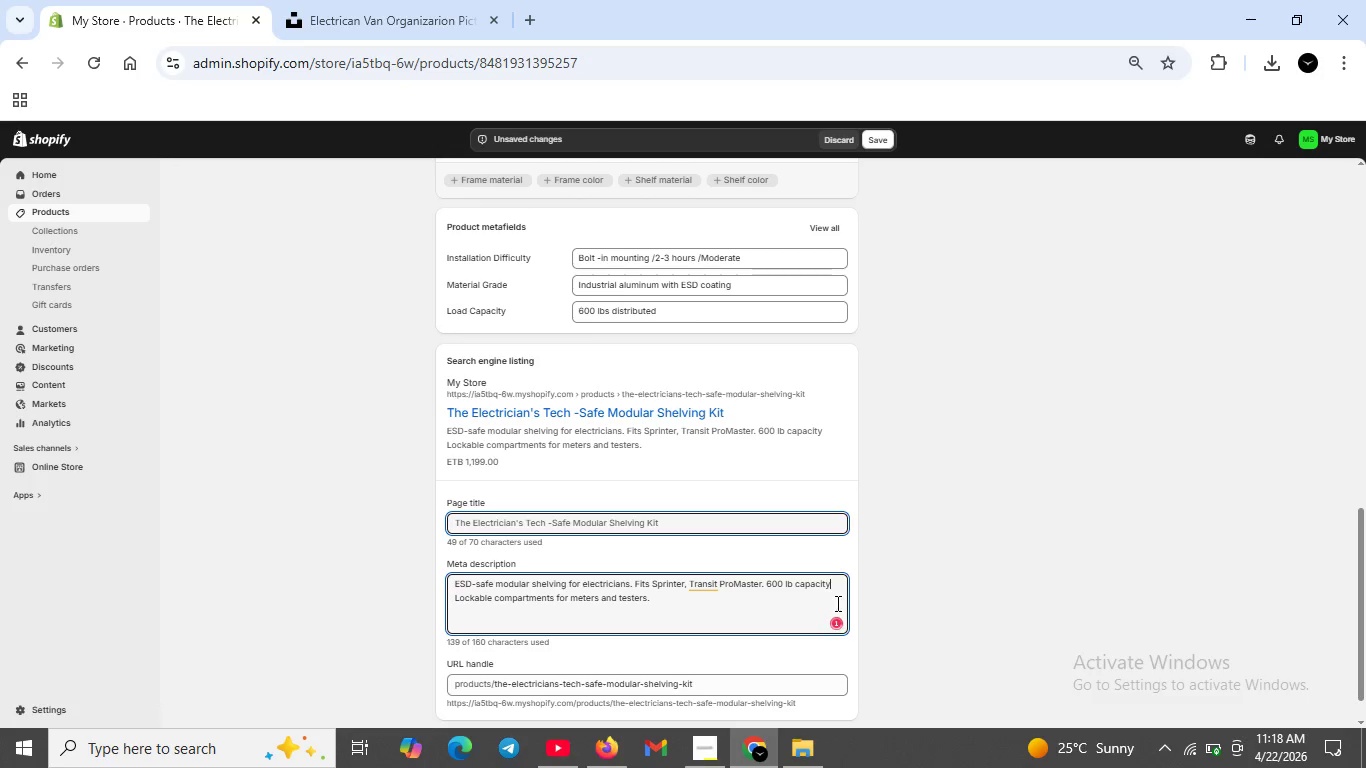 
key(Period)
 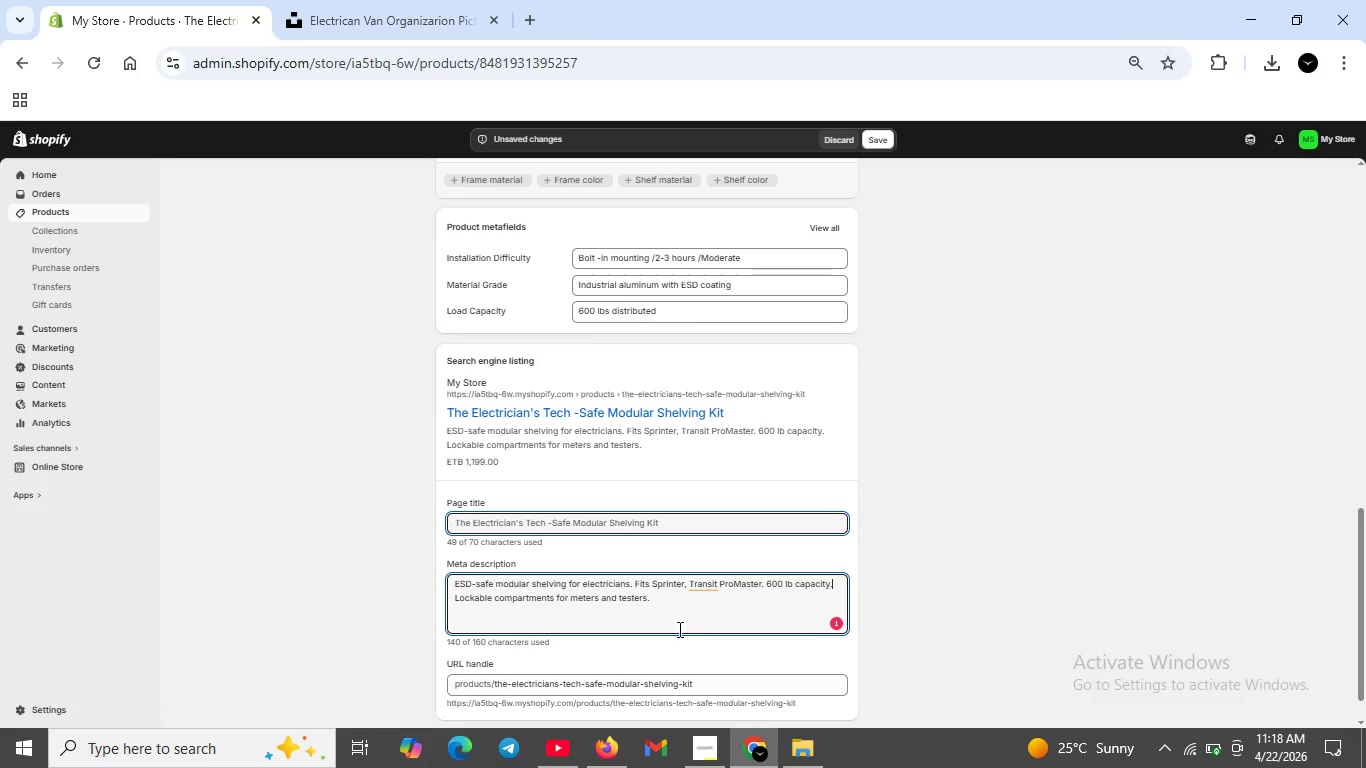 
scroll: coordinate [671, 608], scroll_direction: up, amount: 1.0
 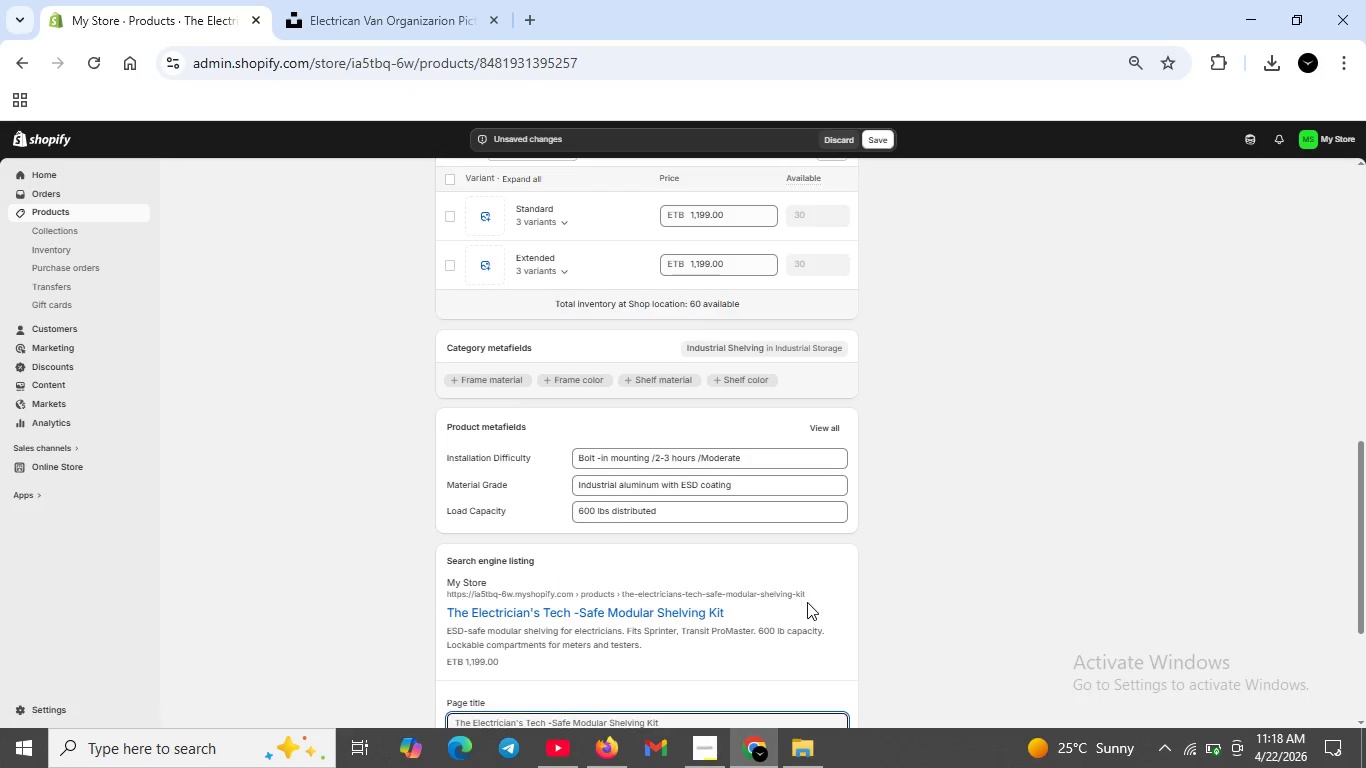 
scroll: coordinate [804, 610], scroll_direction: down, amount: 1.0
 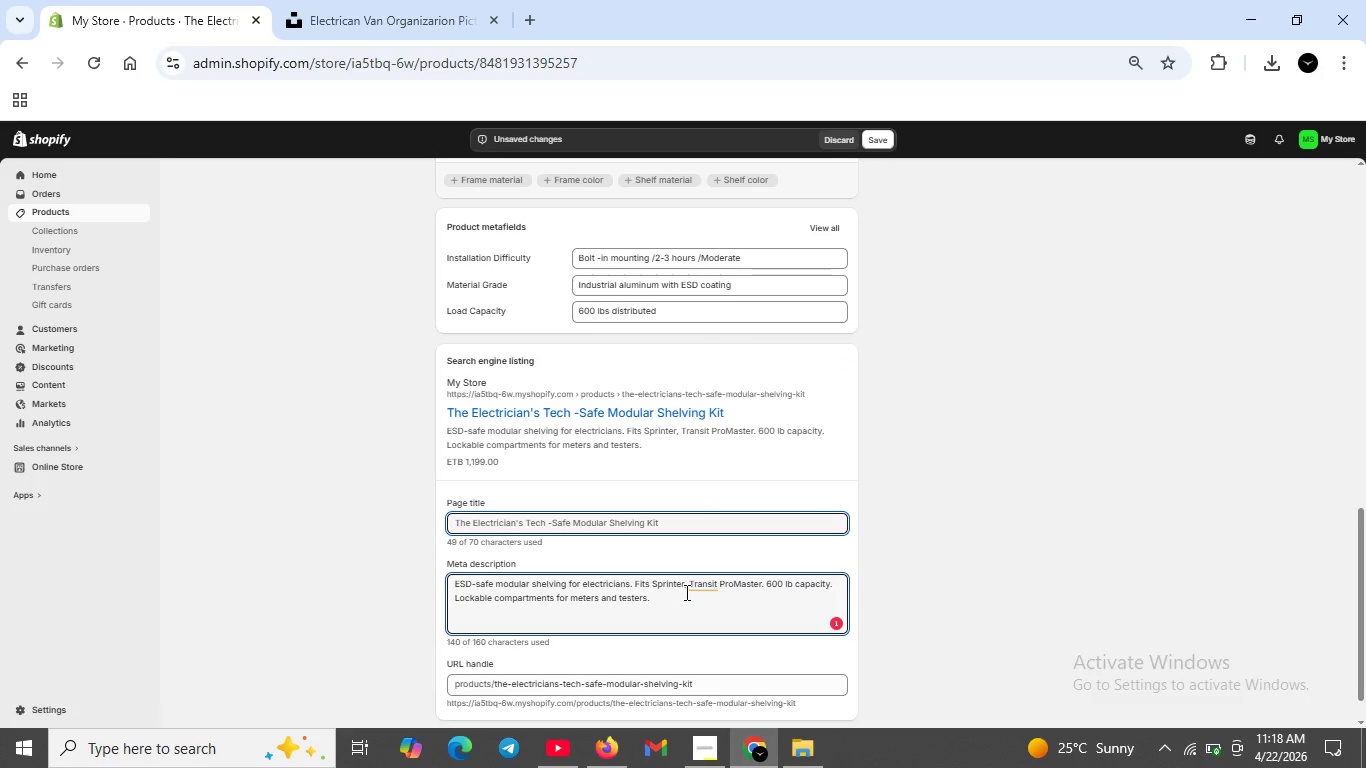 
left_click([694, 583])
 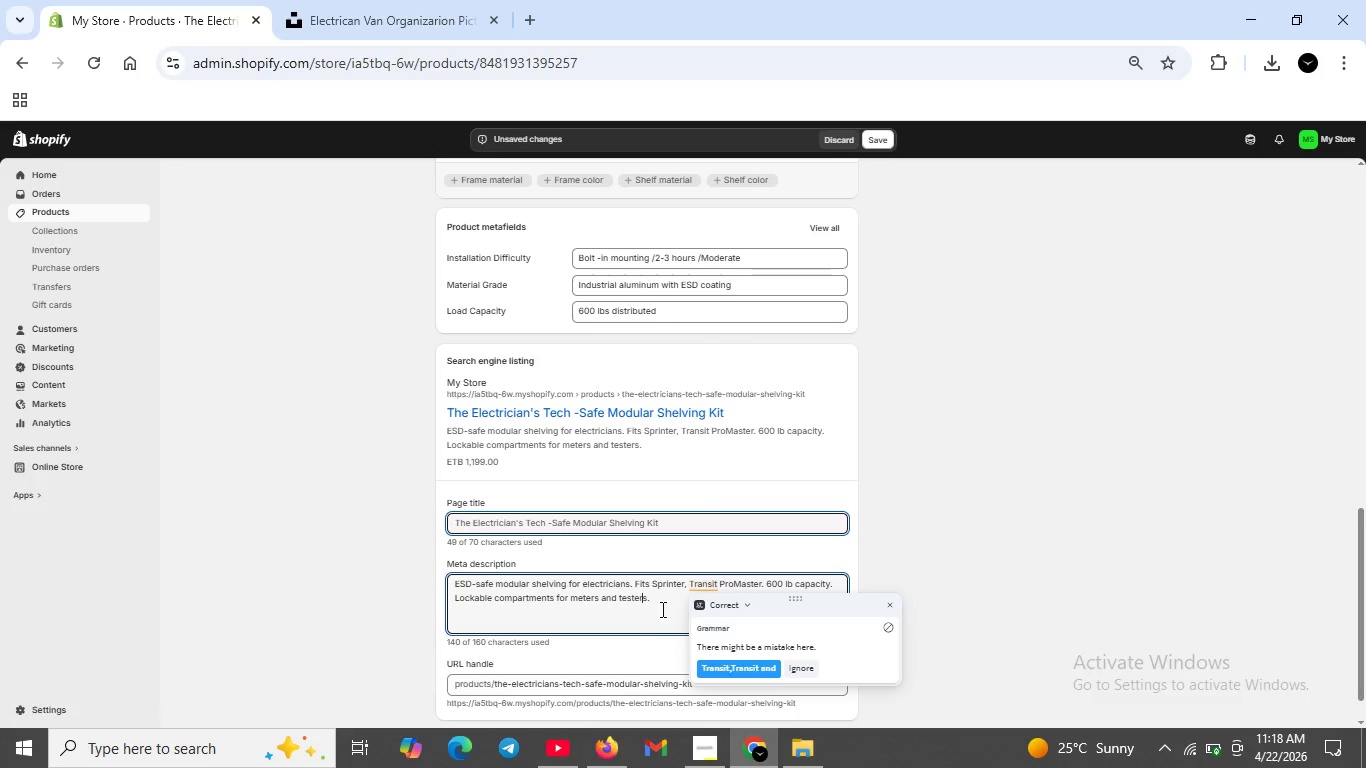 
scroll: coordinate [711, 567], scroll_direction: up, amount: 6.0
 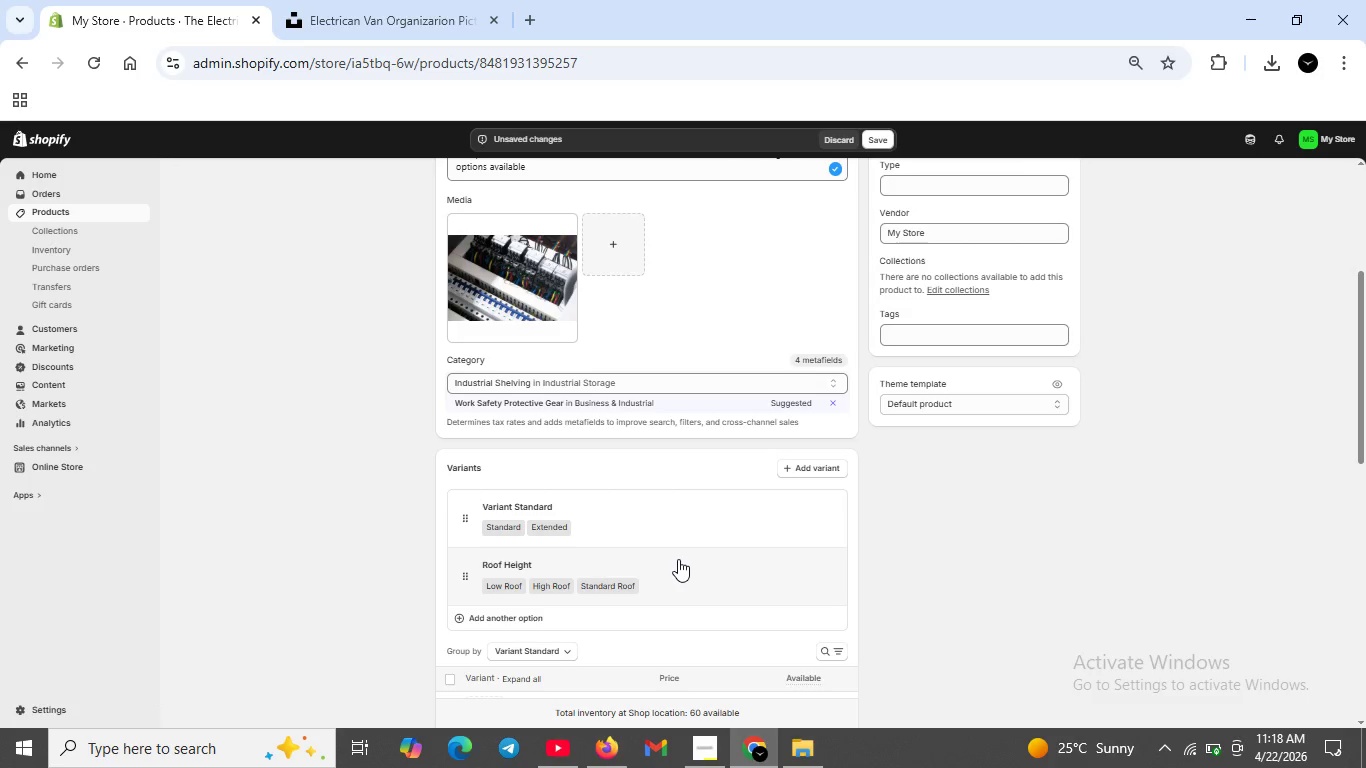 
wait(19.42)
 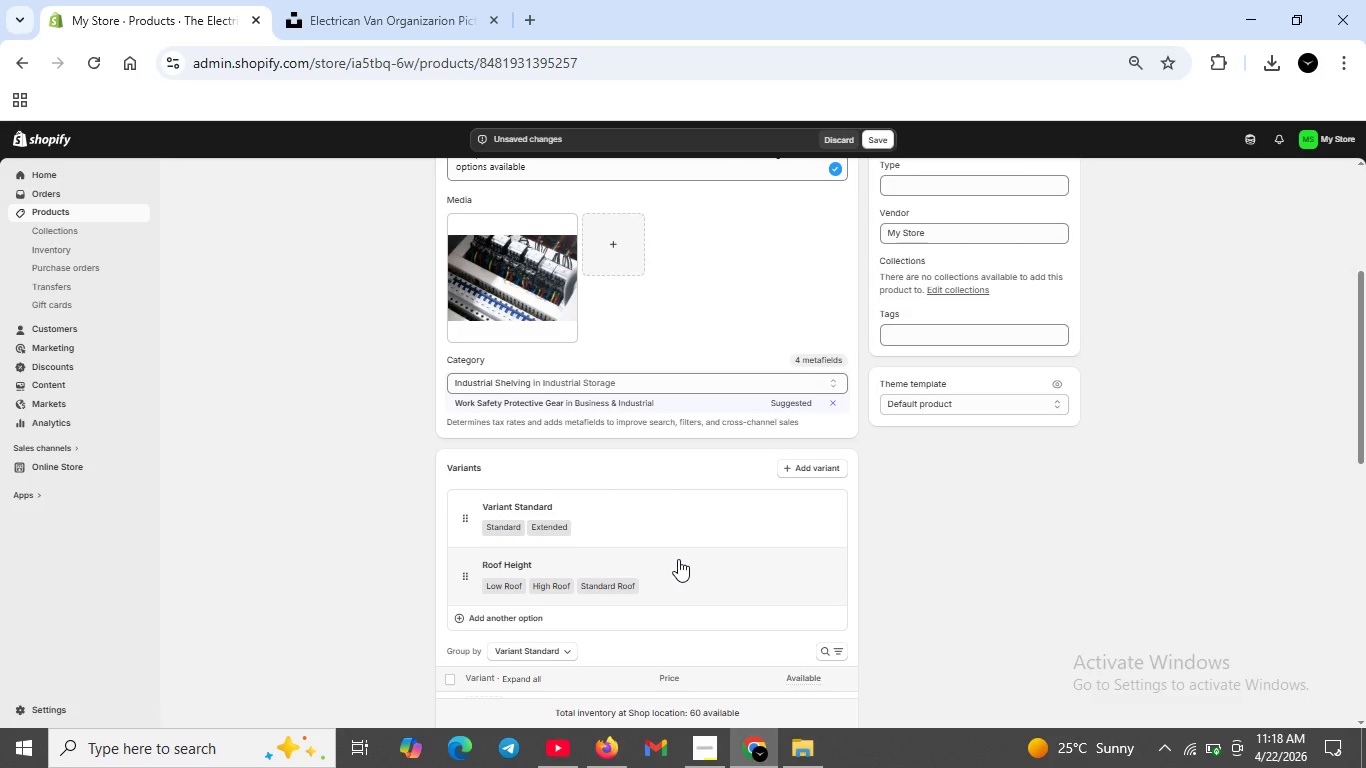 
scroll: coordinate [686, 503], scroll_direction: up, amount: 8.0
 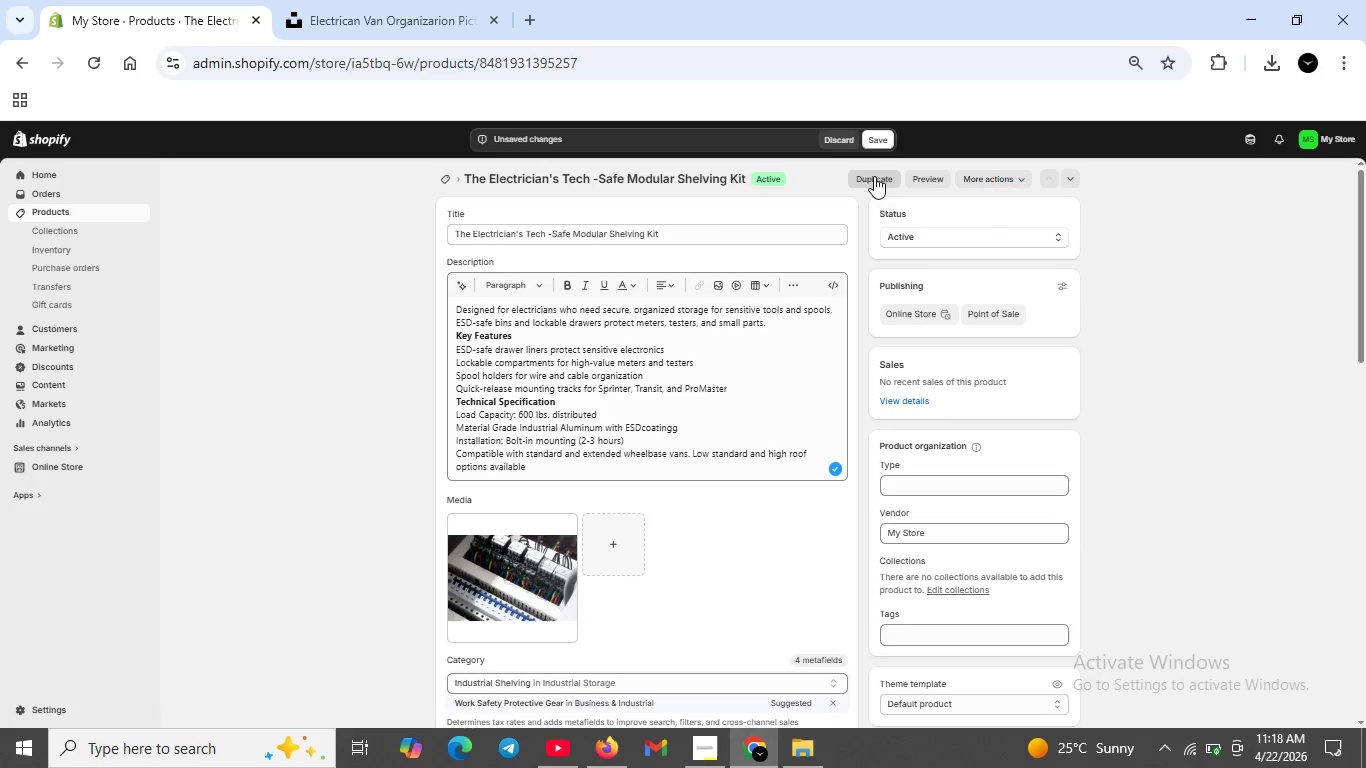 
left_click([879, 141])
 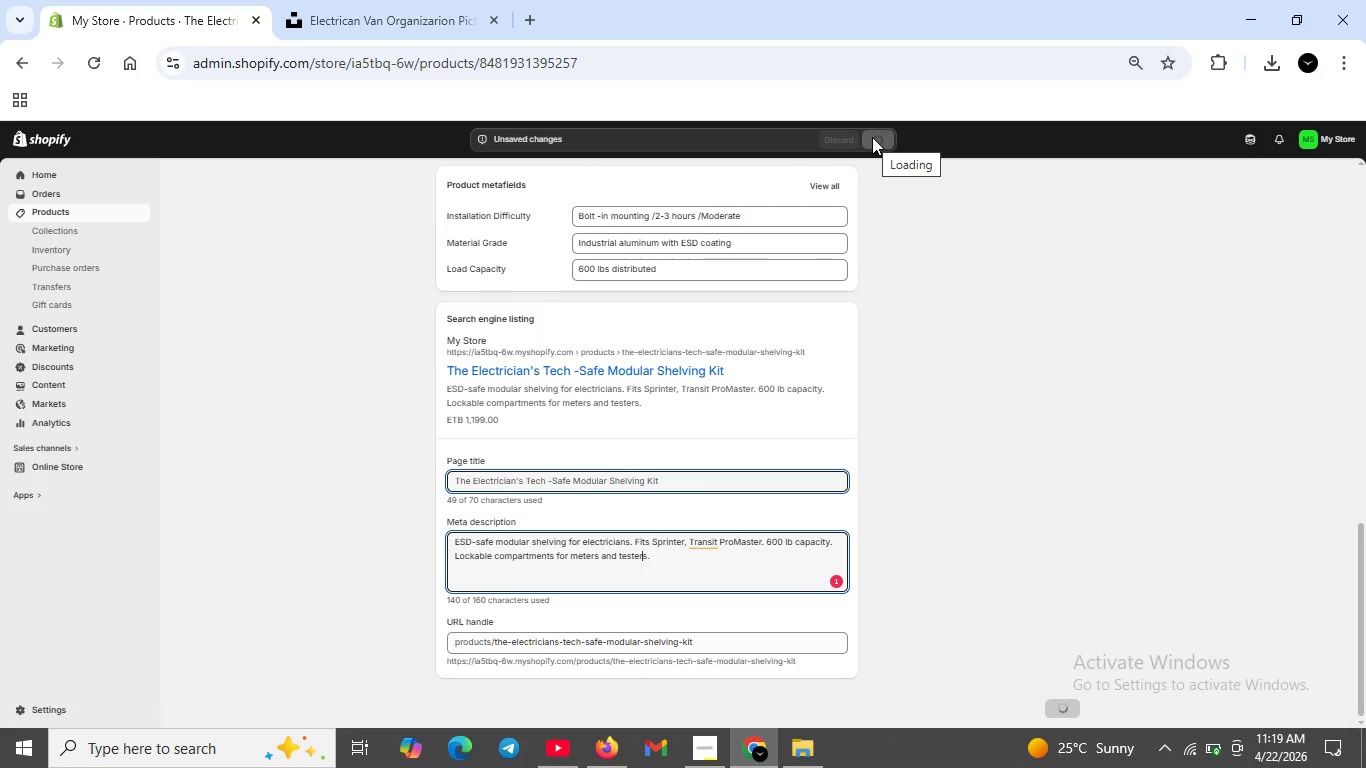 
wait(11.11)
 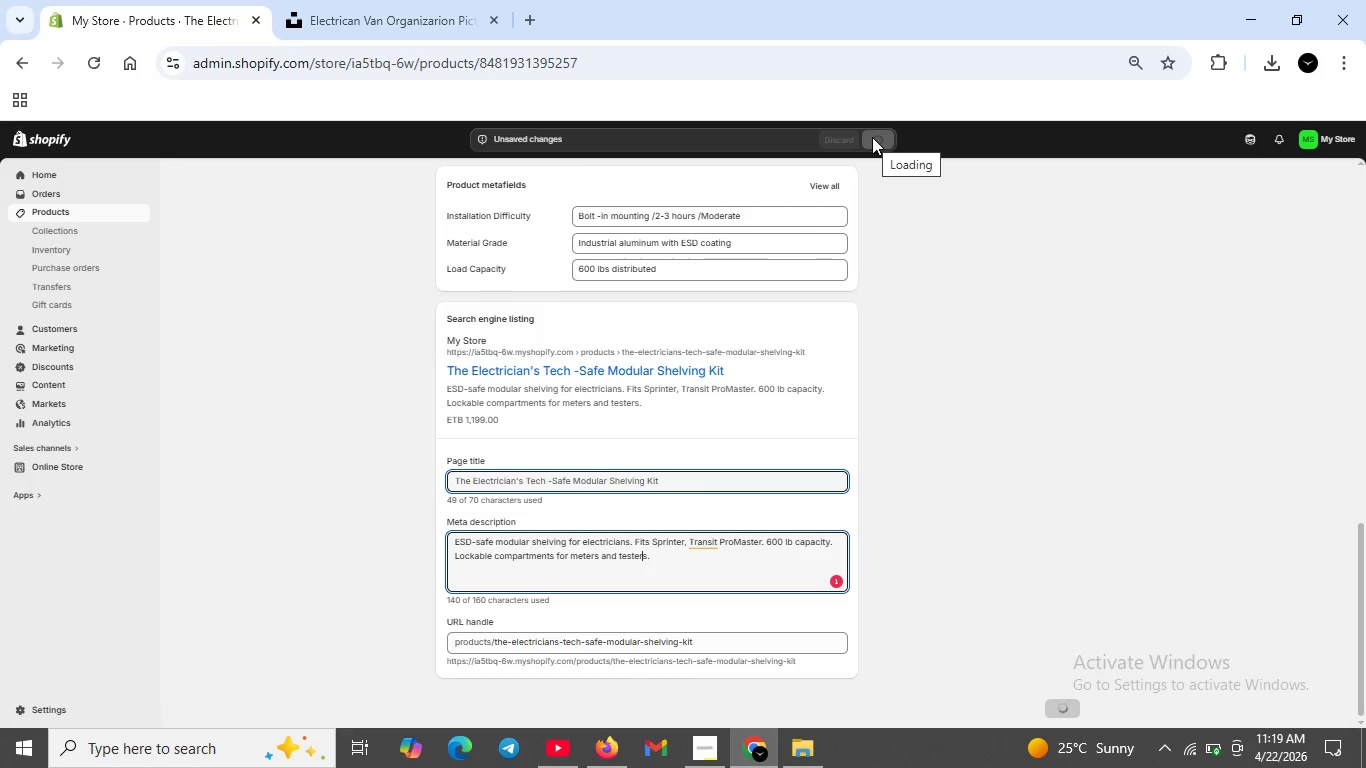 
scroll: coordinate [728, 550], scroll_direction: up, amount: 4.0
 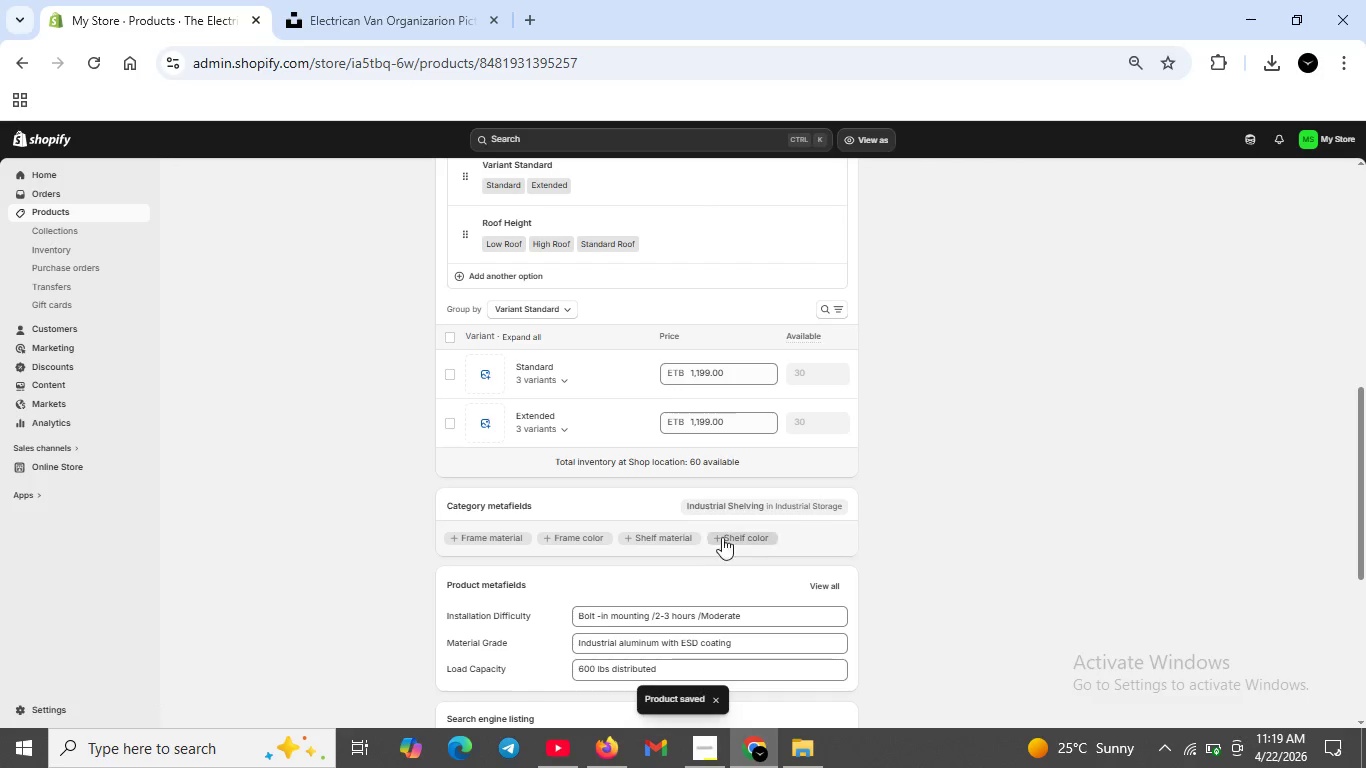 
mouse_move([703, 533])
 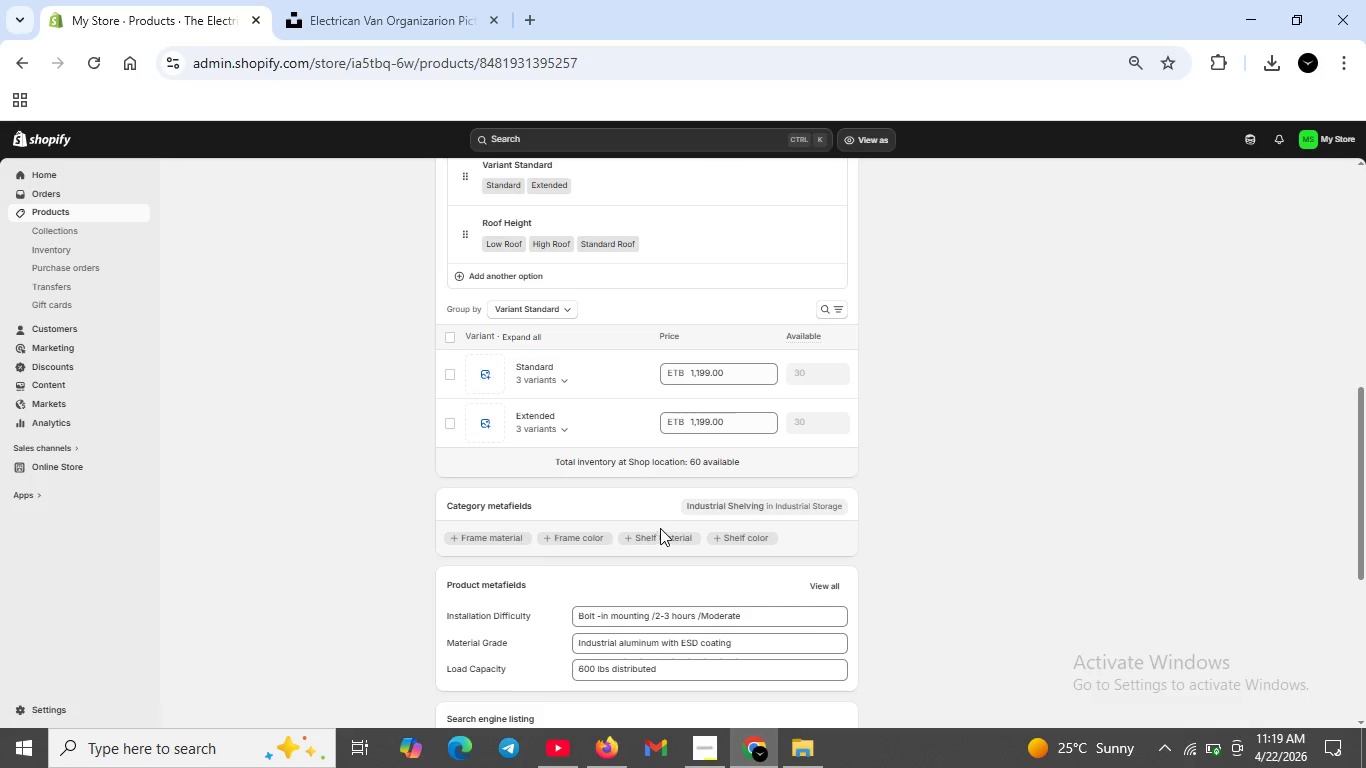 
scroll: coordinate [636, 521], scroll_direction: up, amount: 8.0
 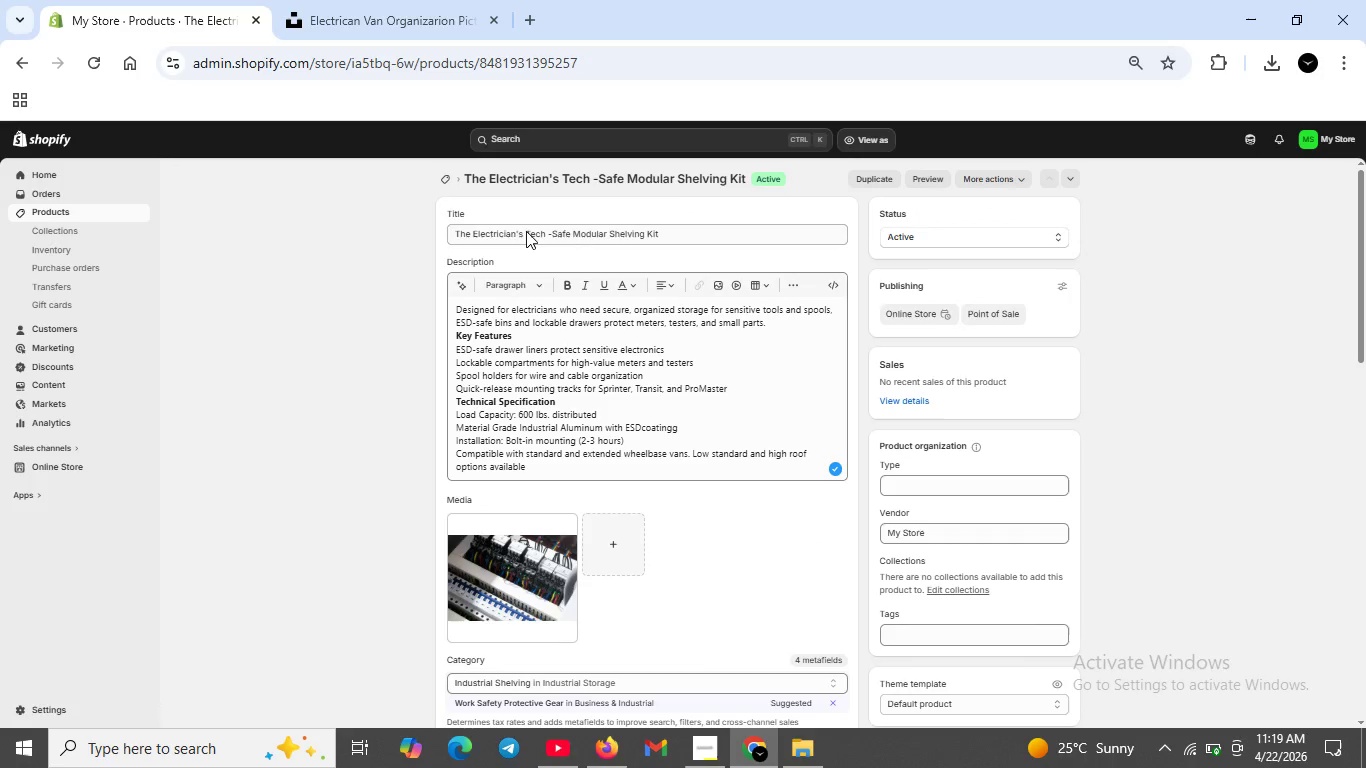 
left_click([449, 178])
 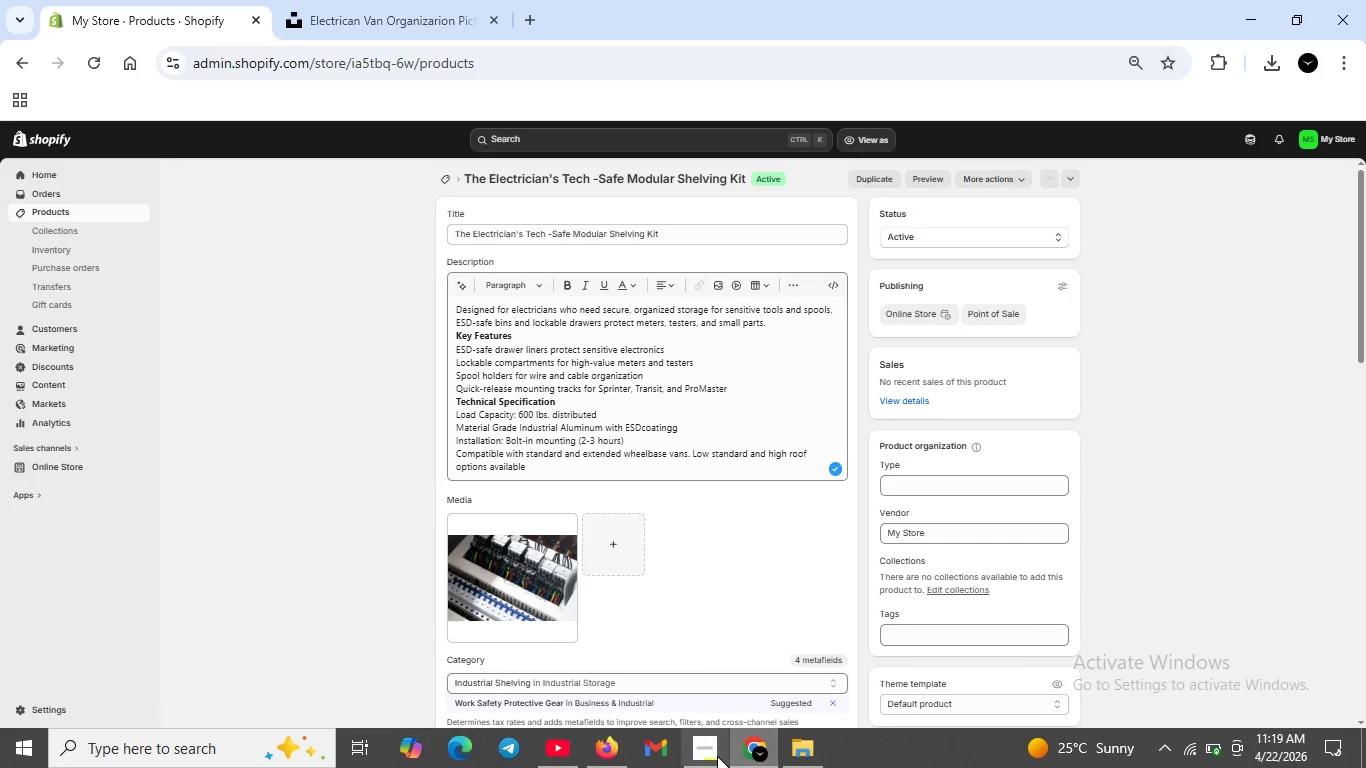 
left_click([717, 756])